 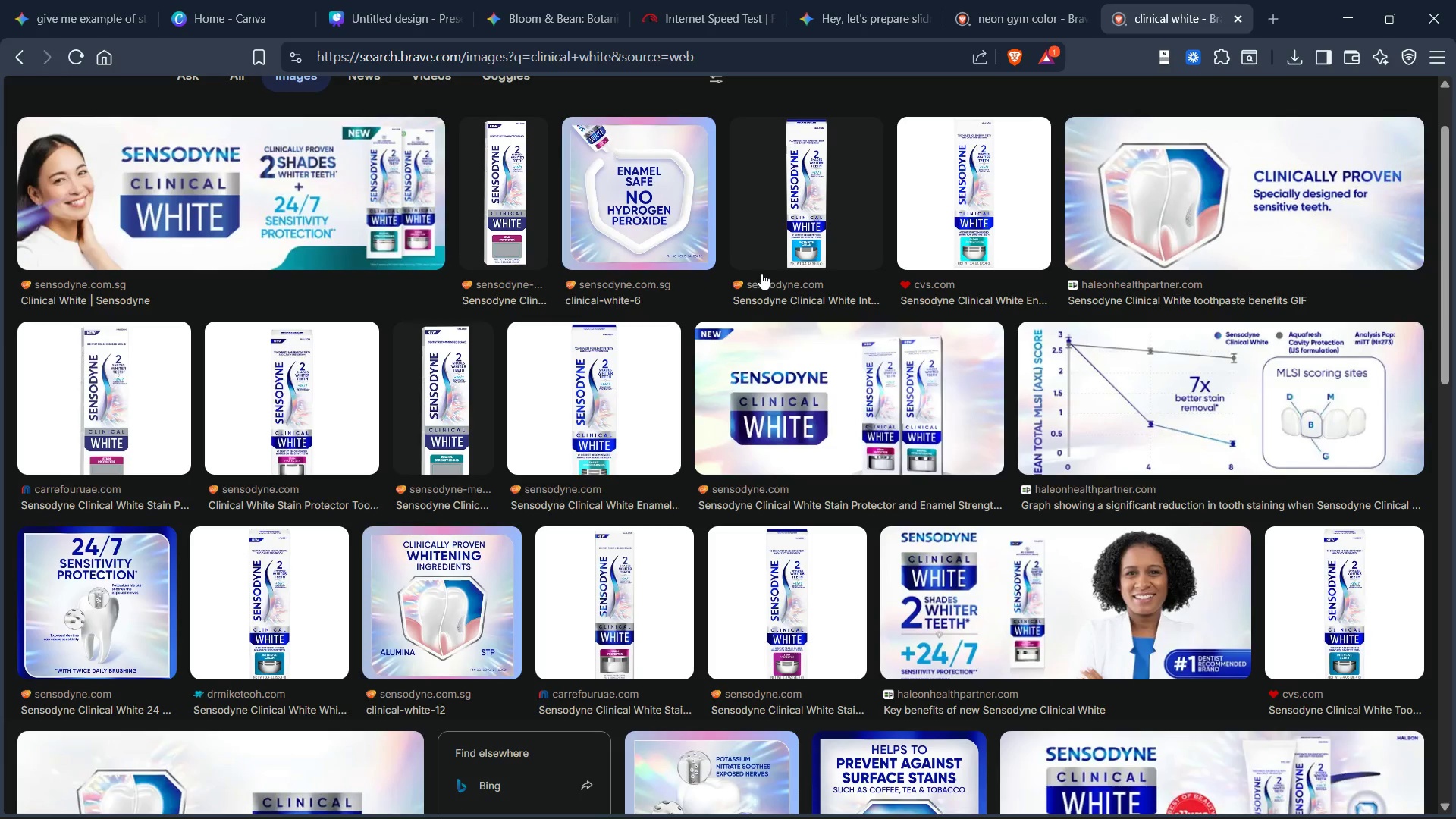 
scroll: coordinate [748, 269], scroll_direction: up, amount: 5.0
 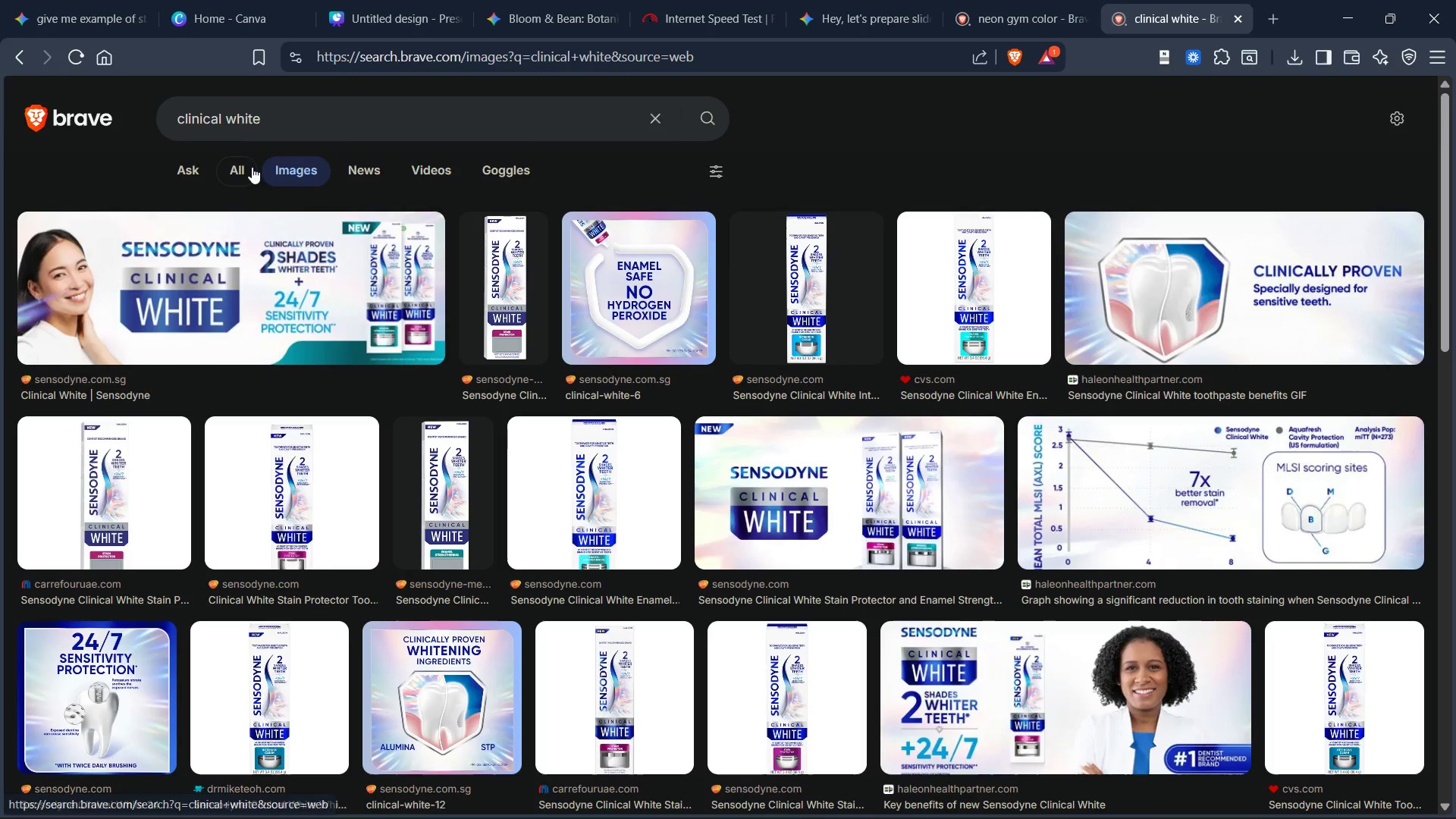 
left_click([241, 168])
 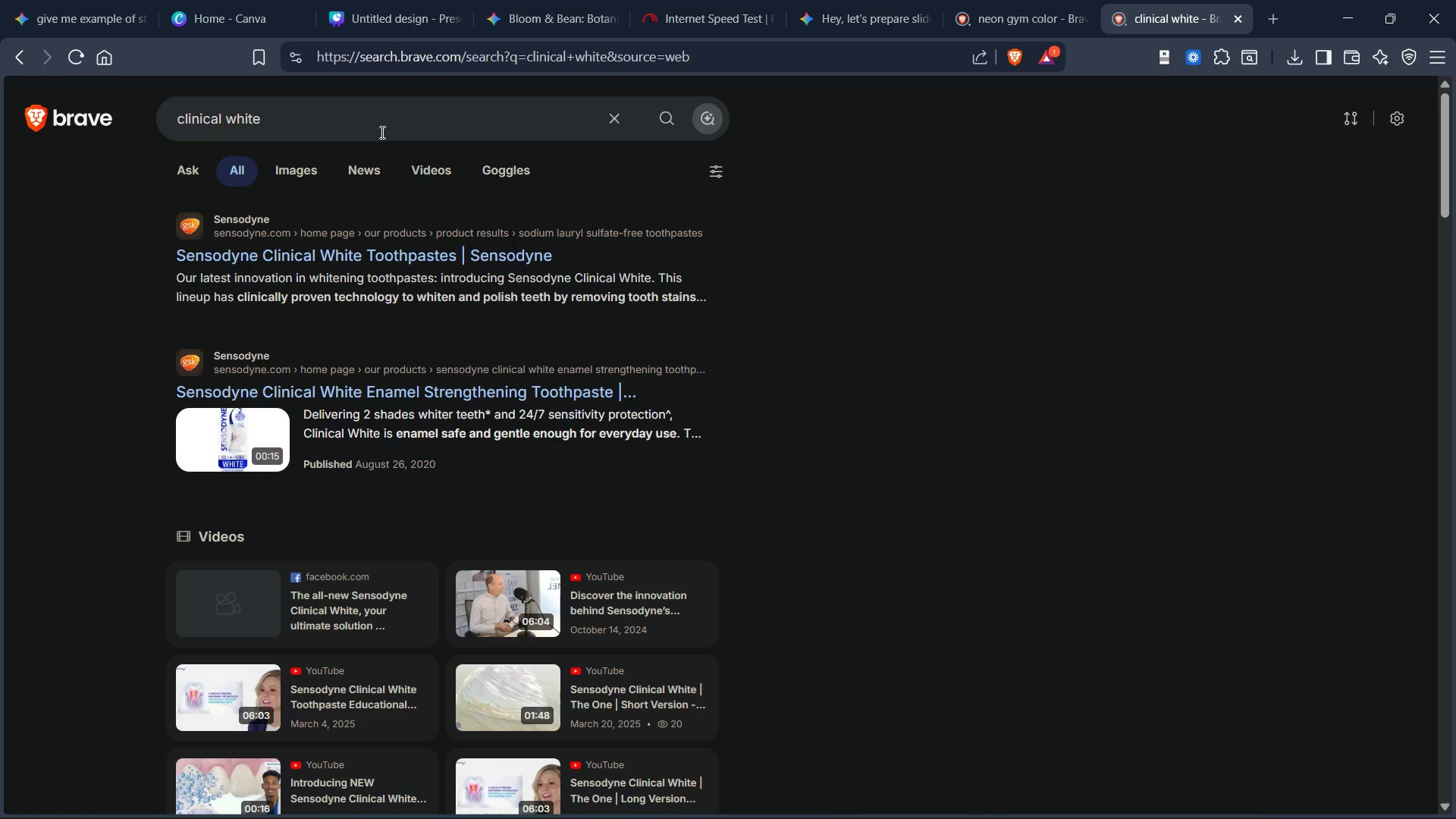 
type( color)
 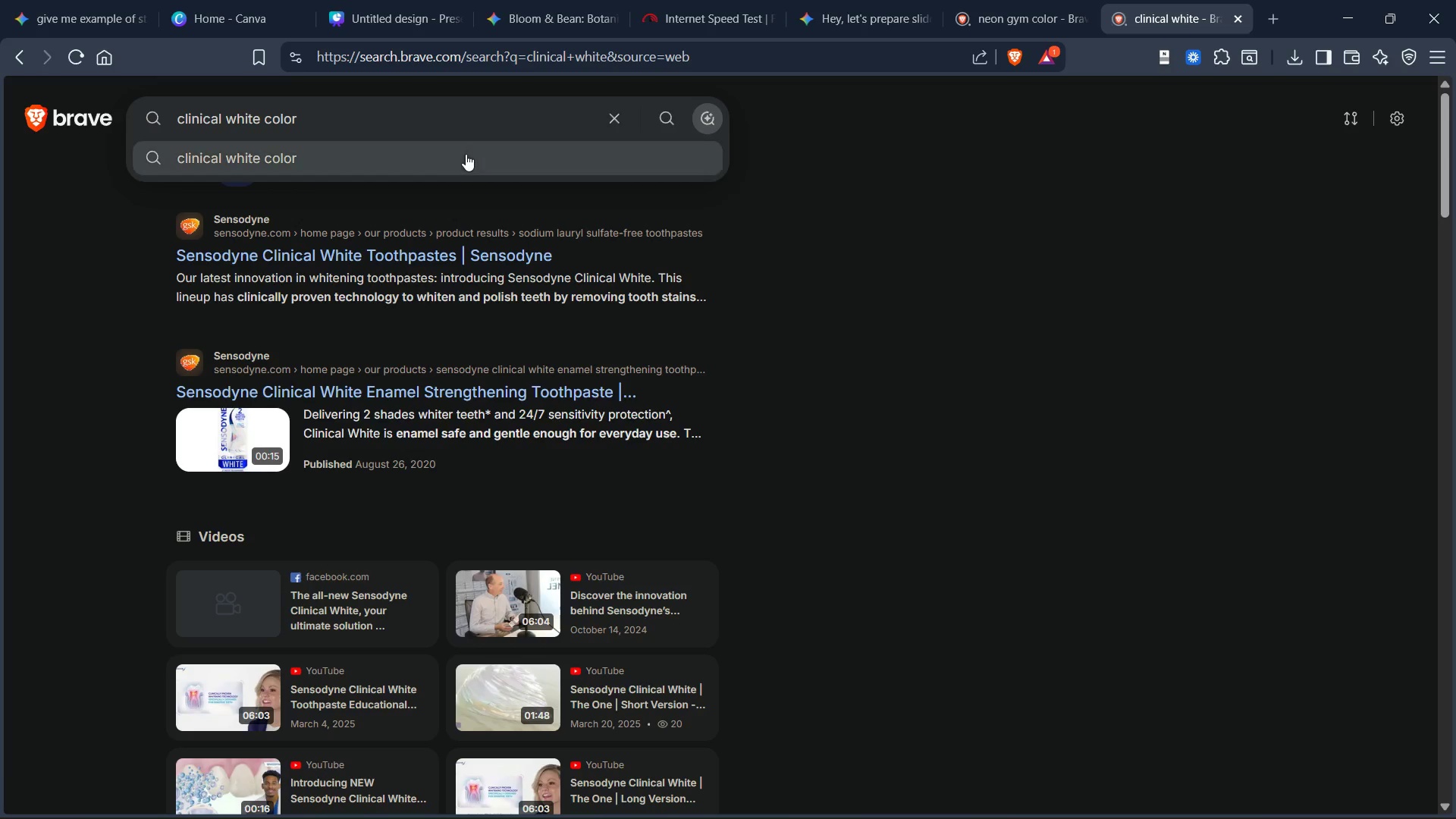 
left_click([451, 162])
 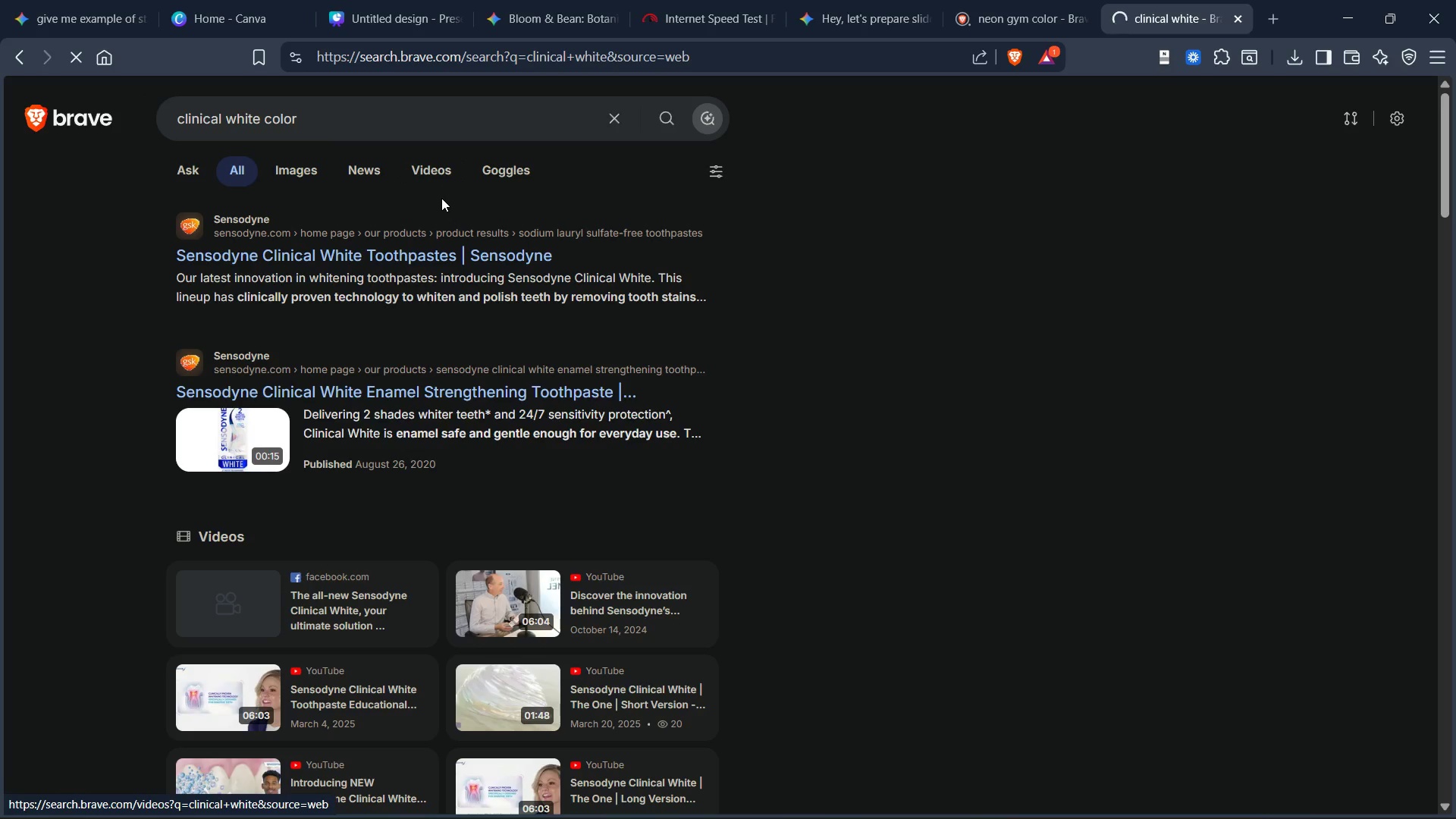 
scroll: coordinate [474, 303], scroll_direction: down, amount: 5.0
 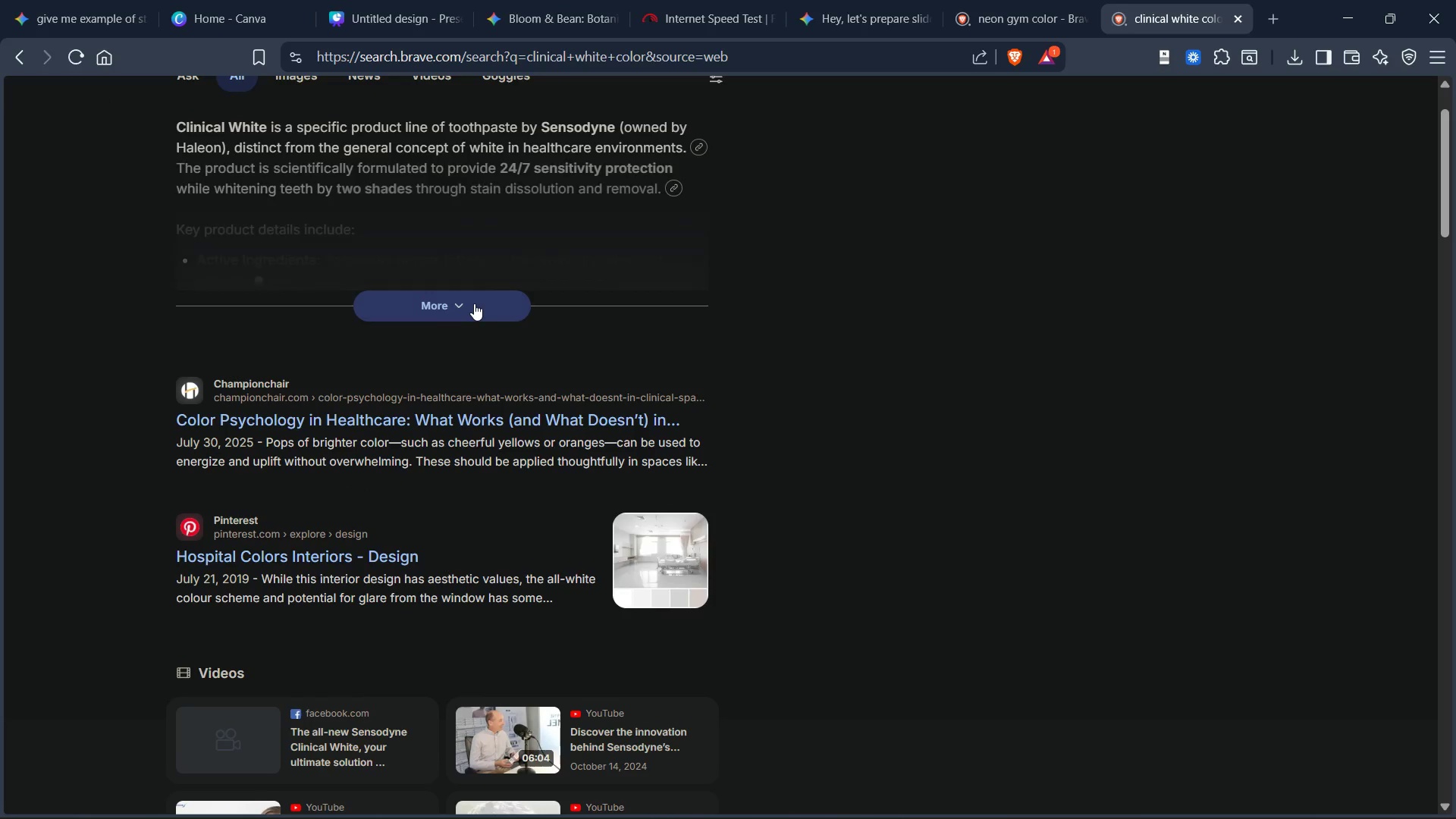 
scroll: coordinate [474, 303], scroll_direction: up, amount: 7.0
 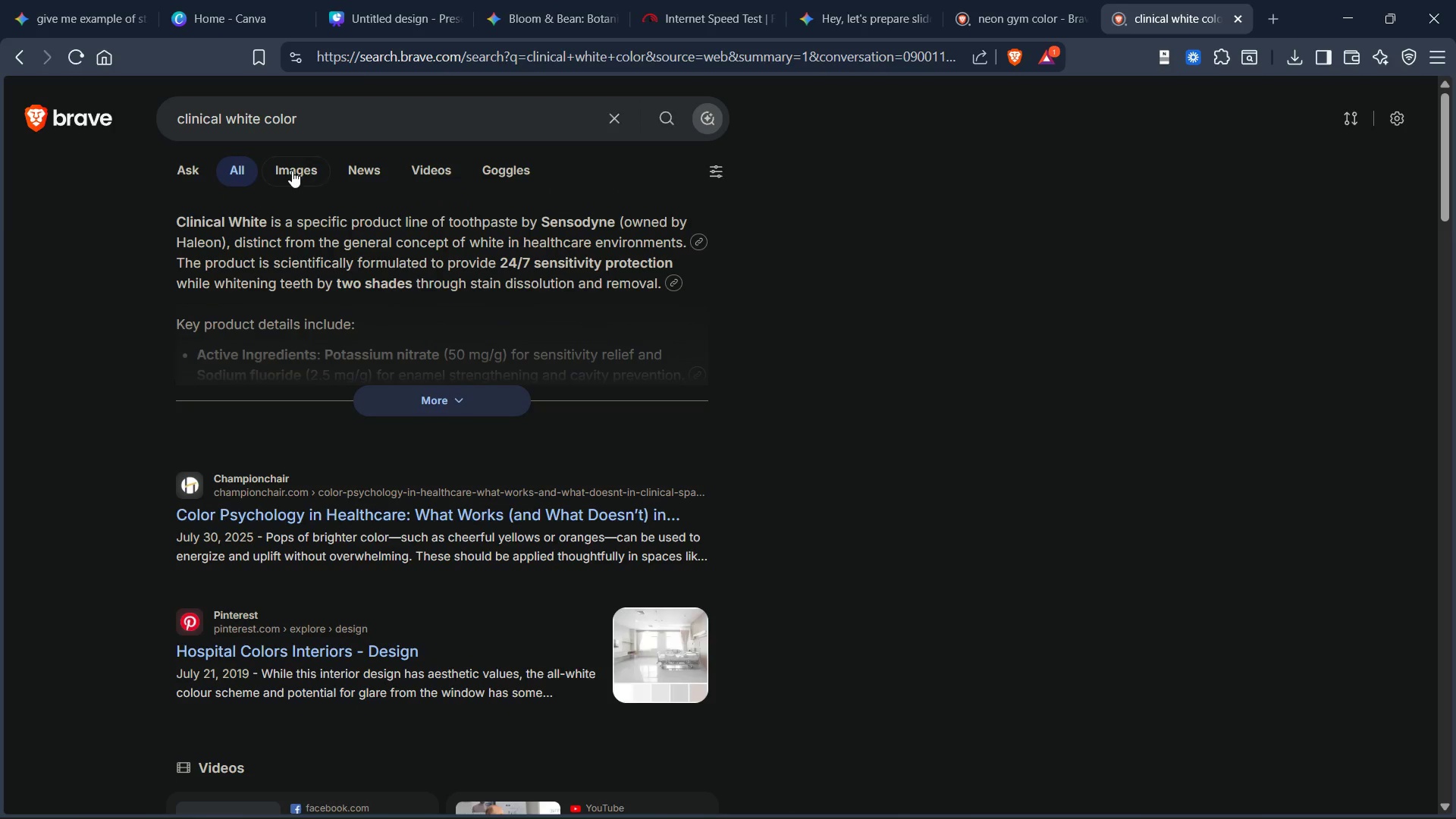 
left_click([287, 168])
 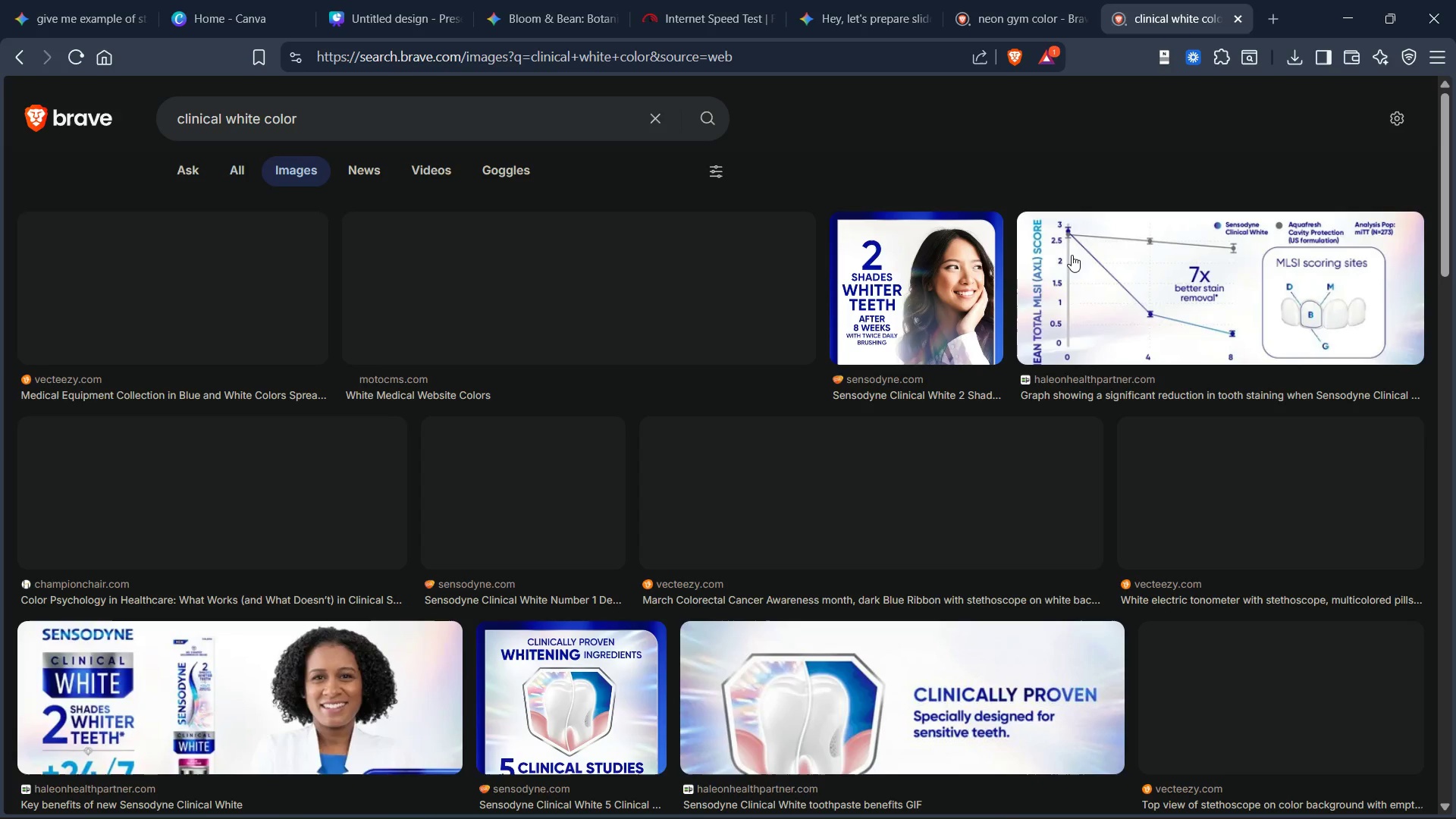 
scroll: coordinate [1052, 285], scroll_direction: down, amount: 12.0
 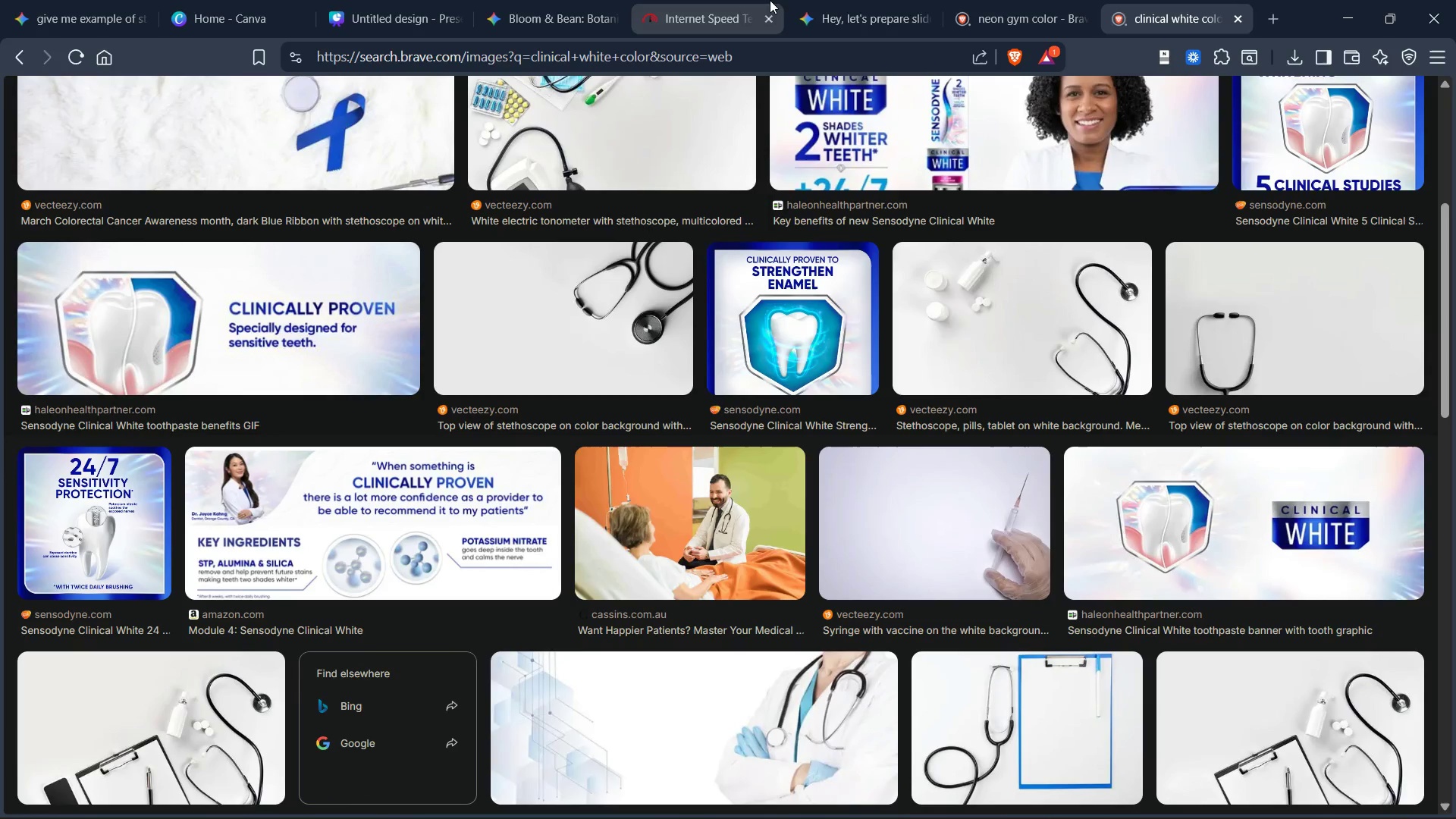 
left_click([841, 15])
 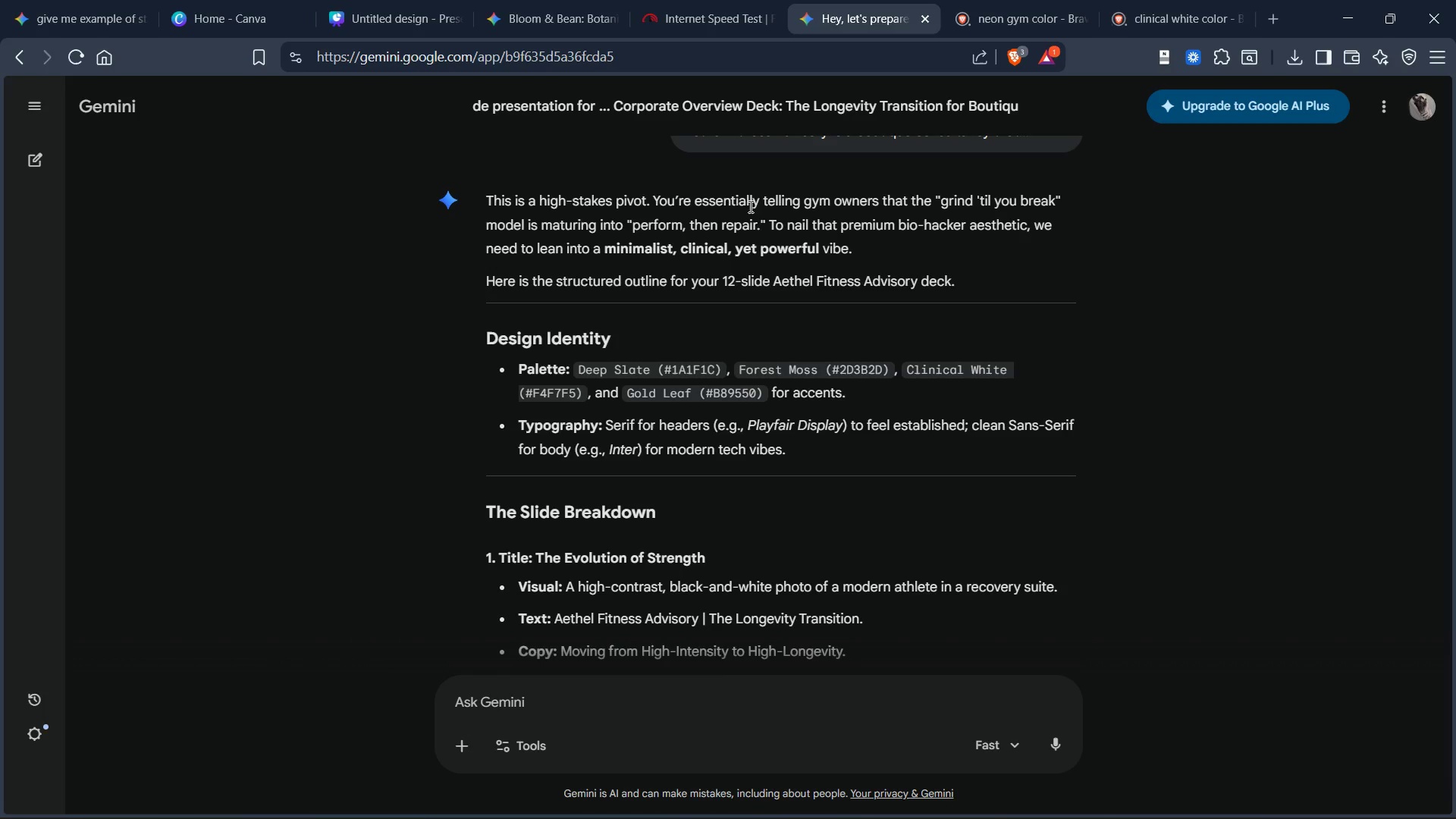 
scroll: coordinate [748, 216], scroll_direction: down, amount: 1.0
 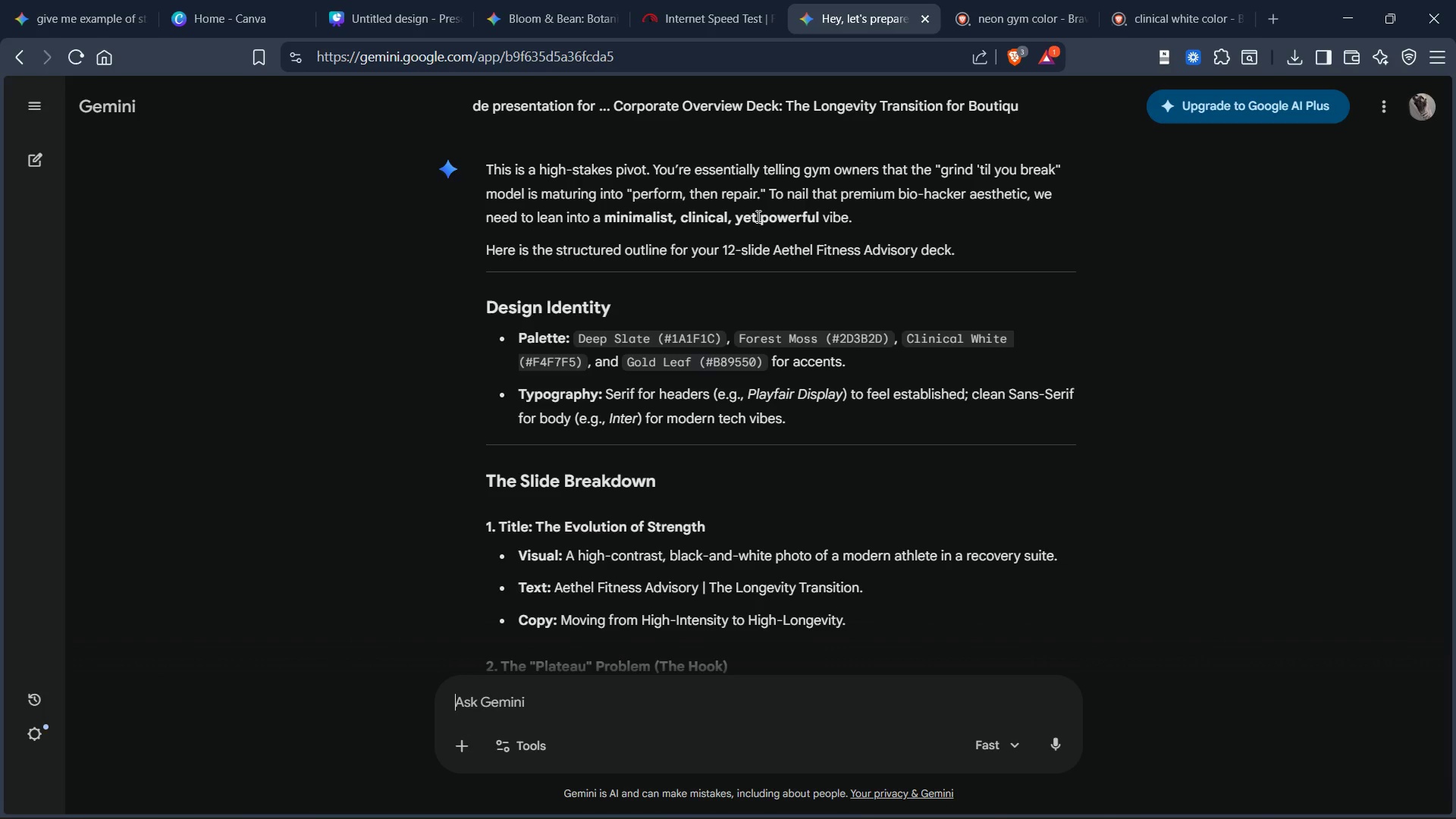 
scroll: coordinate [757, 216], scroll_direction: up, amount: 1.0
 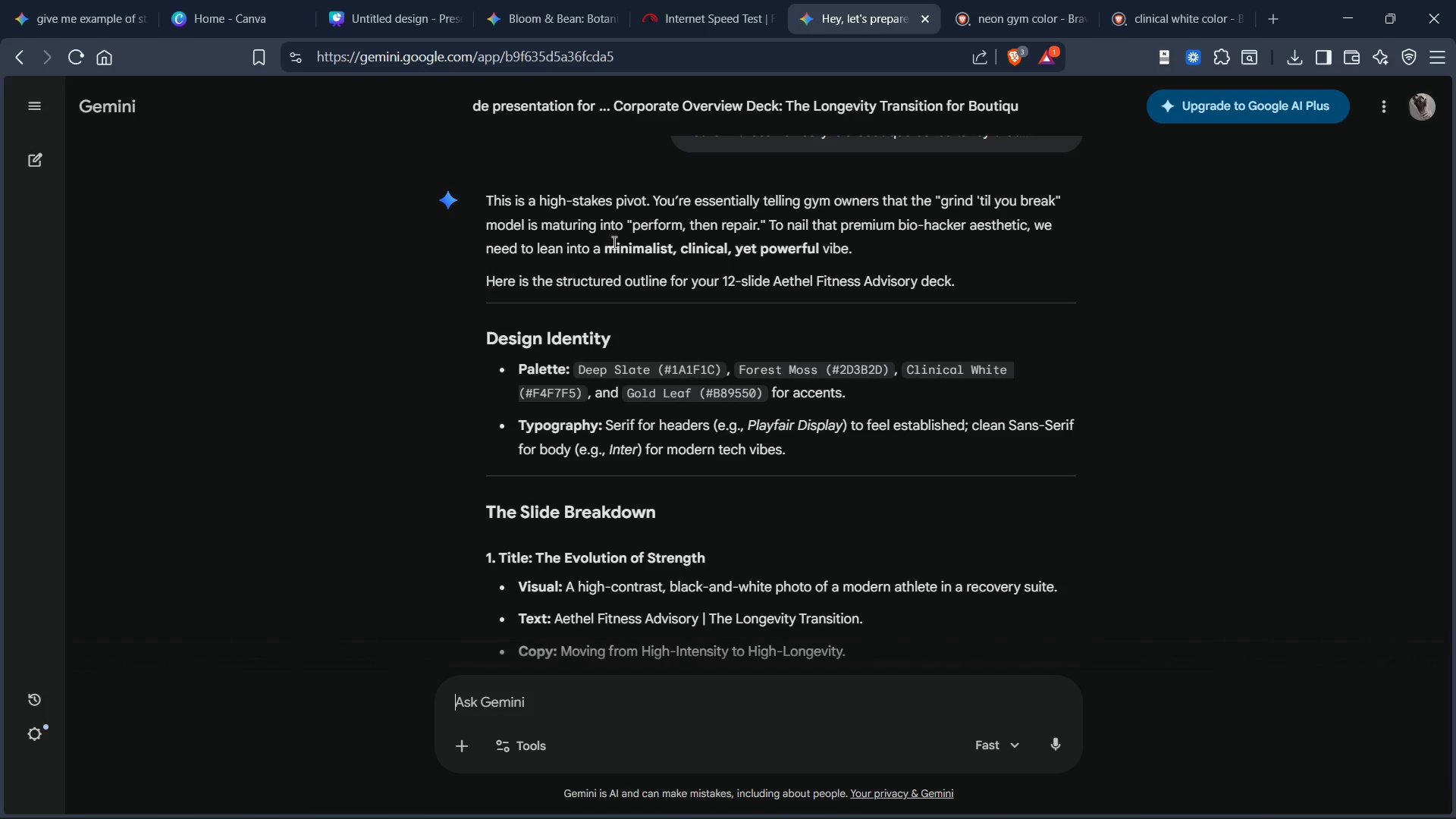 
wait(13.54)
 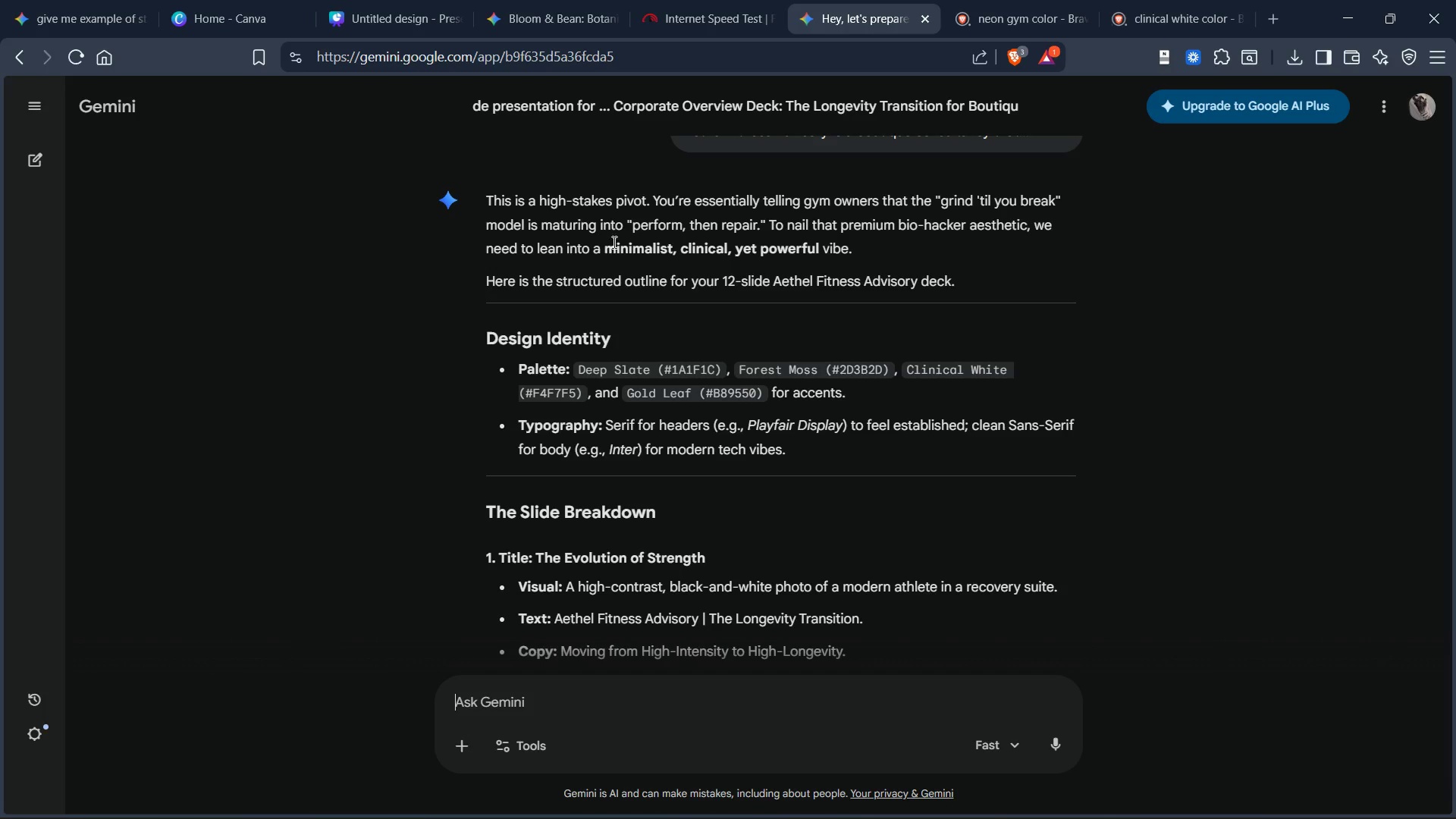 
scroll: coordinate [731, 267], scroll_direction: down, amount: 1.0
 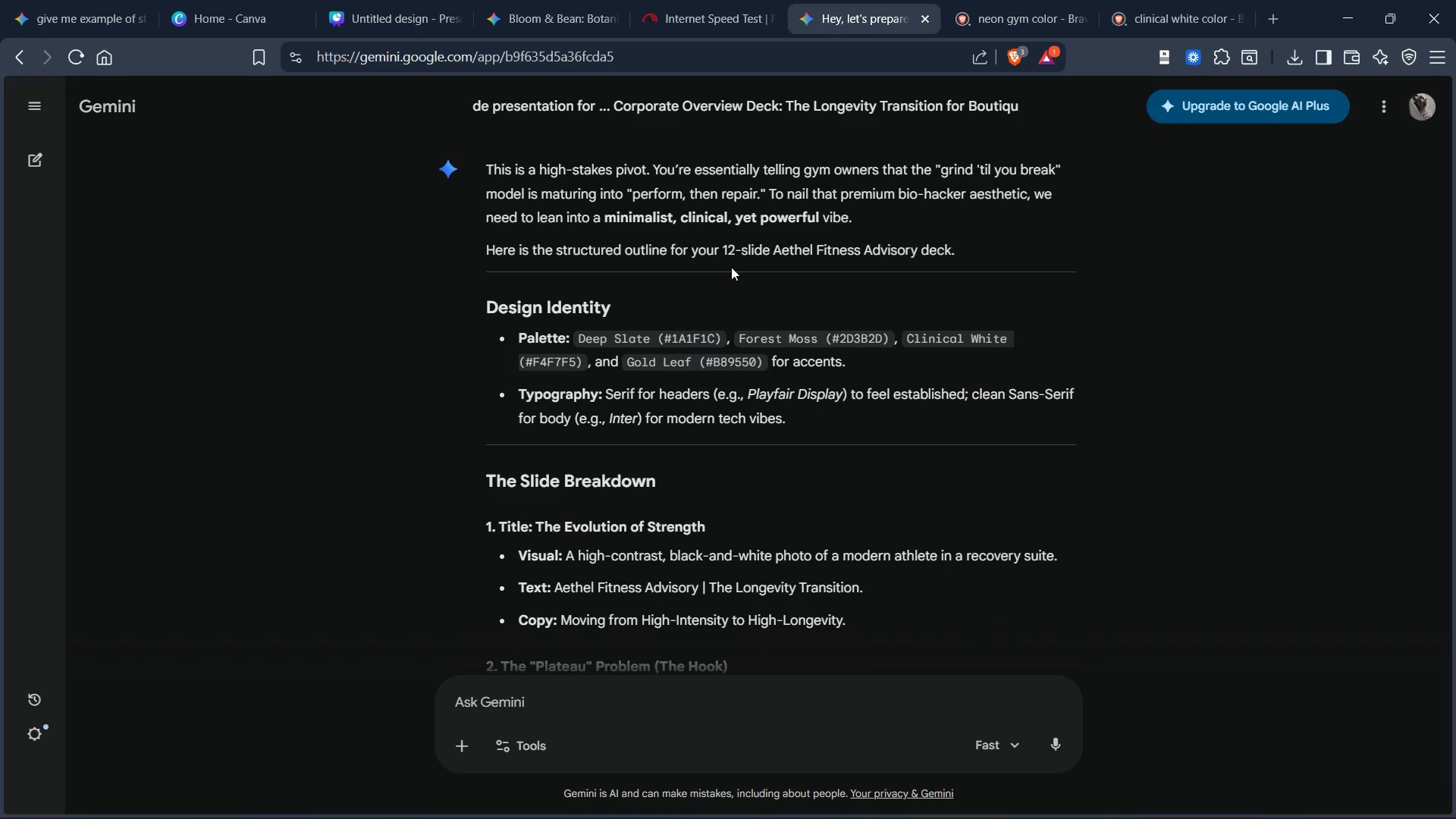 
scroll: coordinate [731, 267], scroll_direction: up, amount: 1.0
 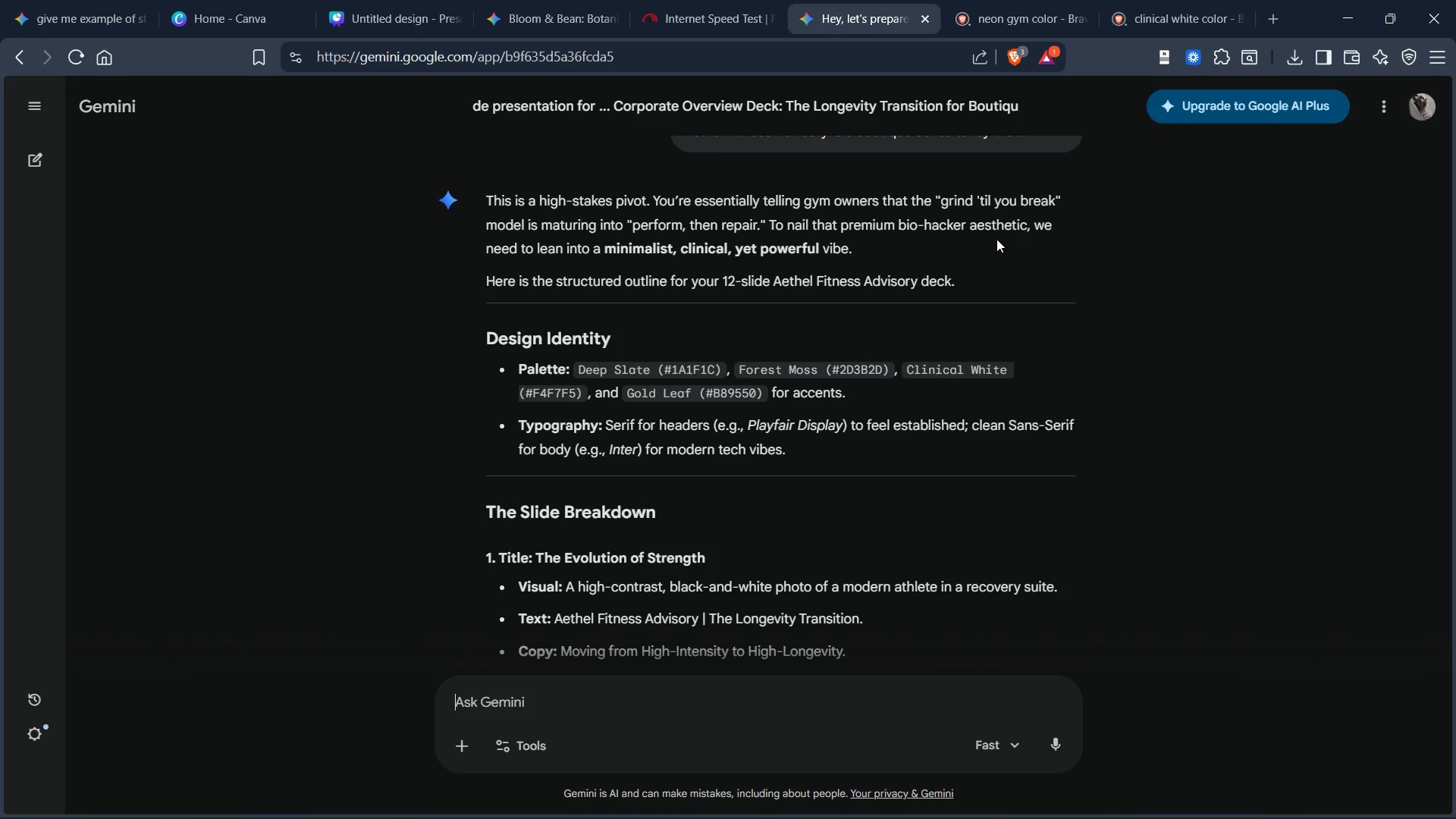 
wait(8.3)
 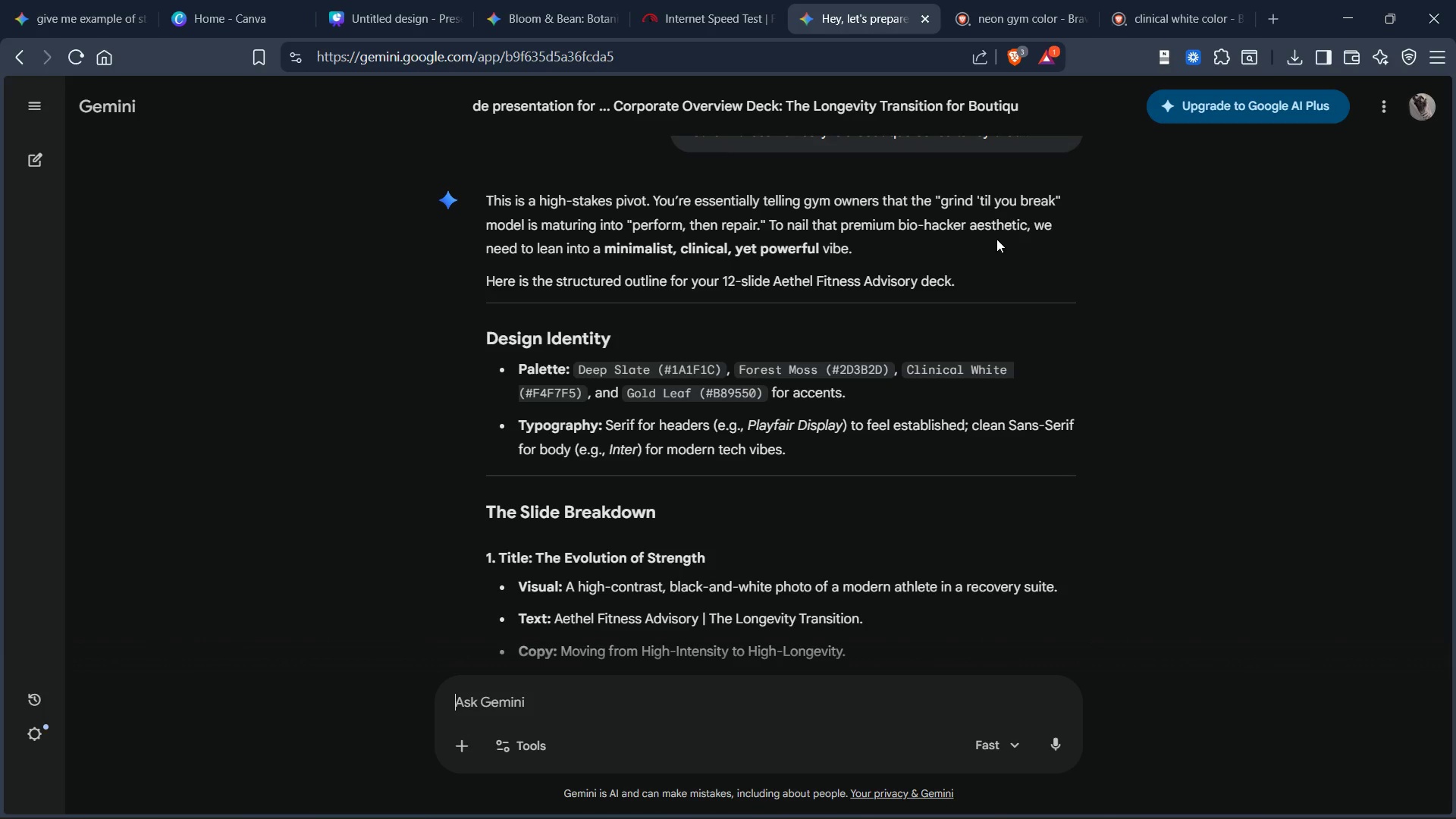 
scroll: coordinate [639, 266], scroll_direction: down, amount: 2.0
 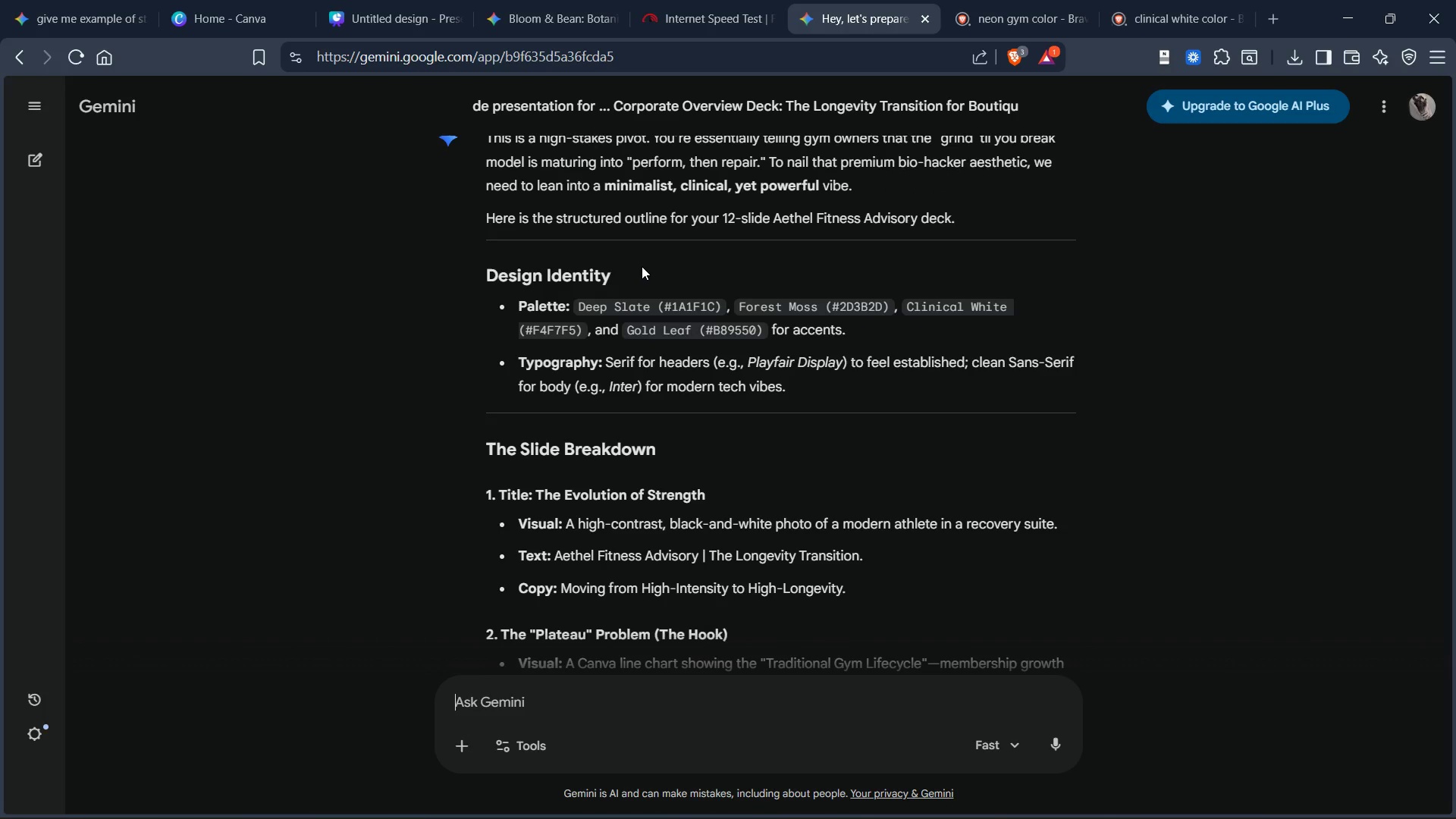 
wait(6.35)
 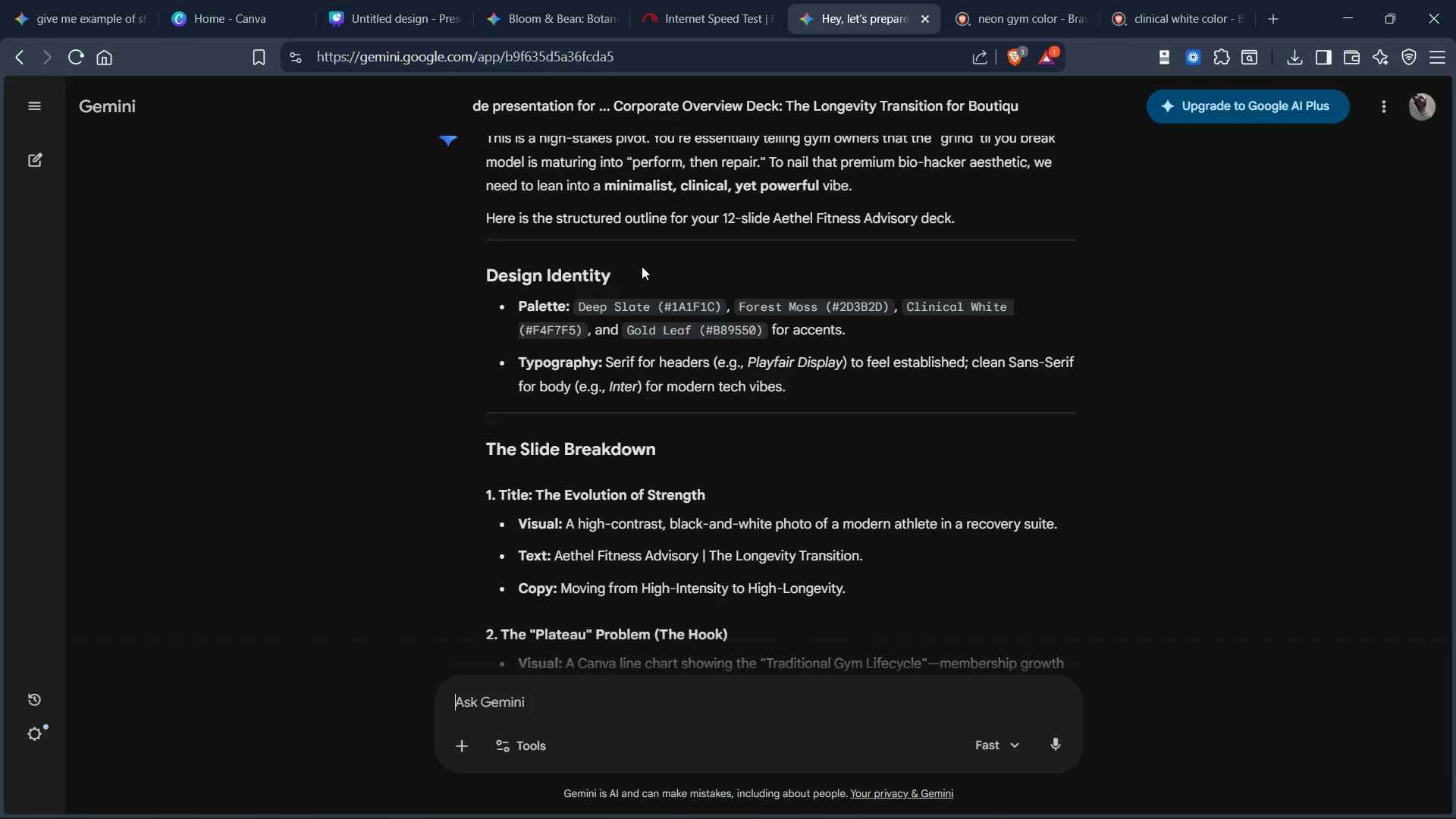 
scroll: coordinate [642, 266], scroll_direction: up, amount: 1.0
 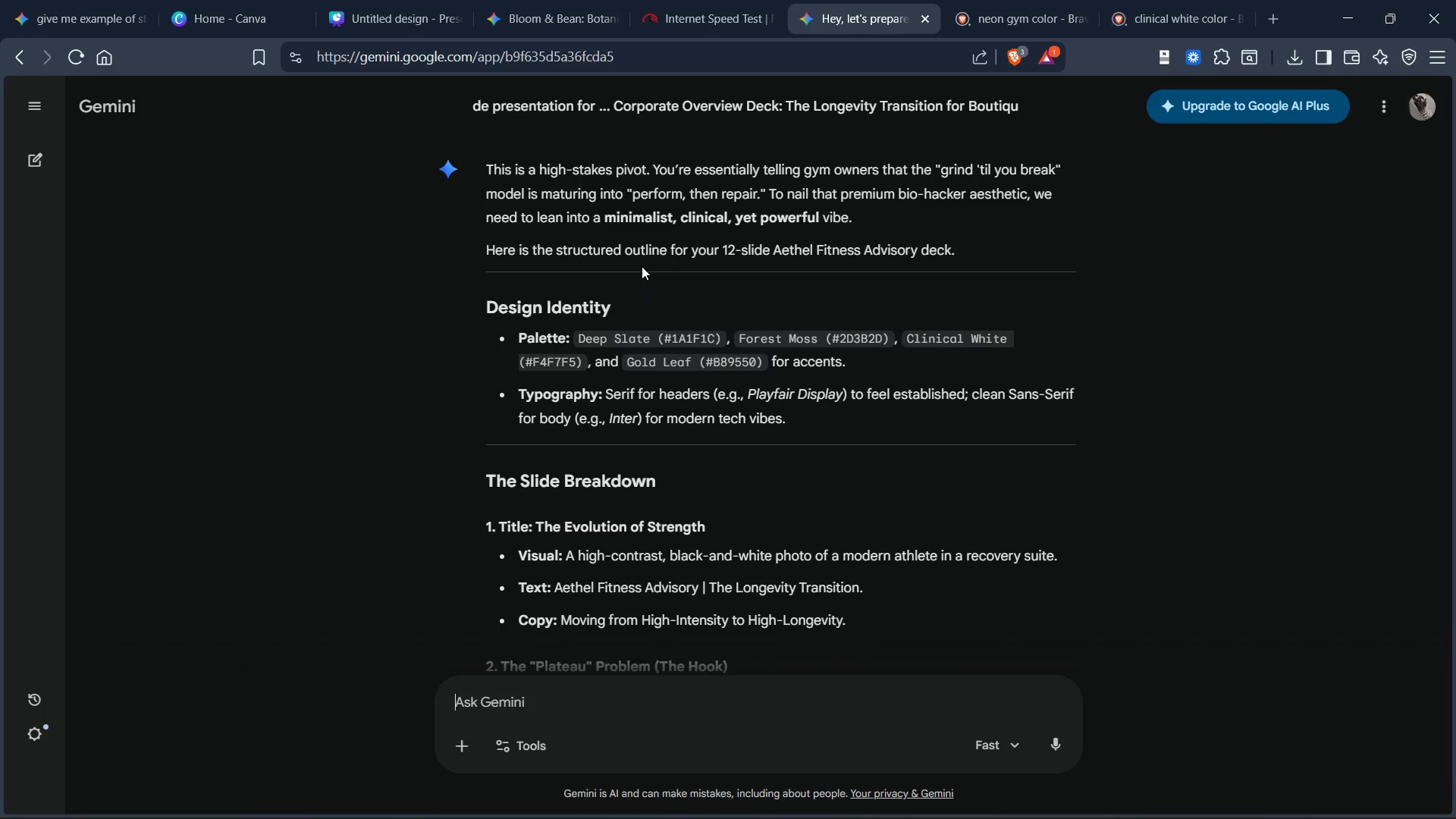 
scroll: coordinate [642, 266], scroll_direction: down, amount: 1.0
 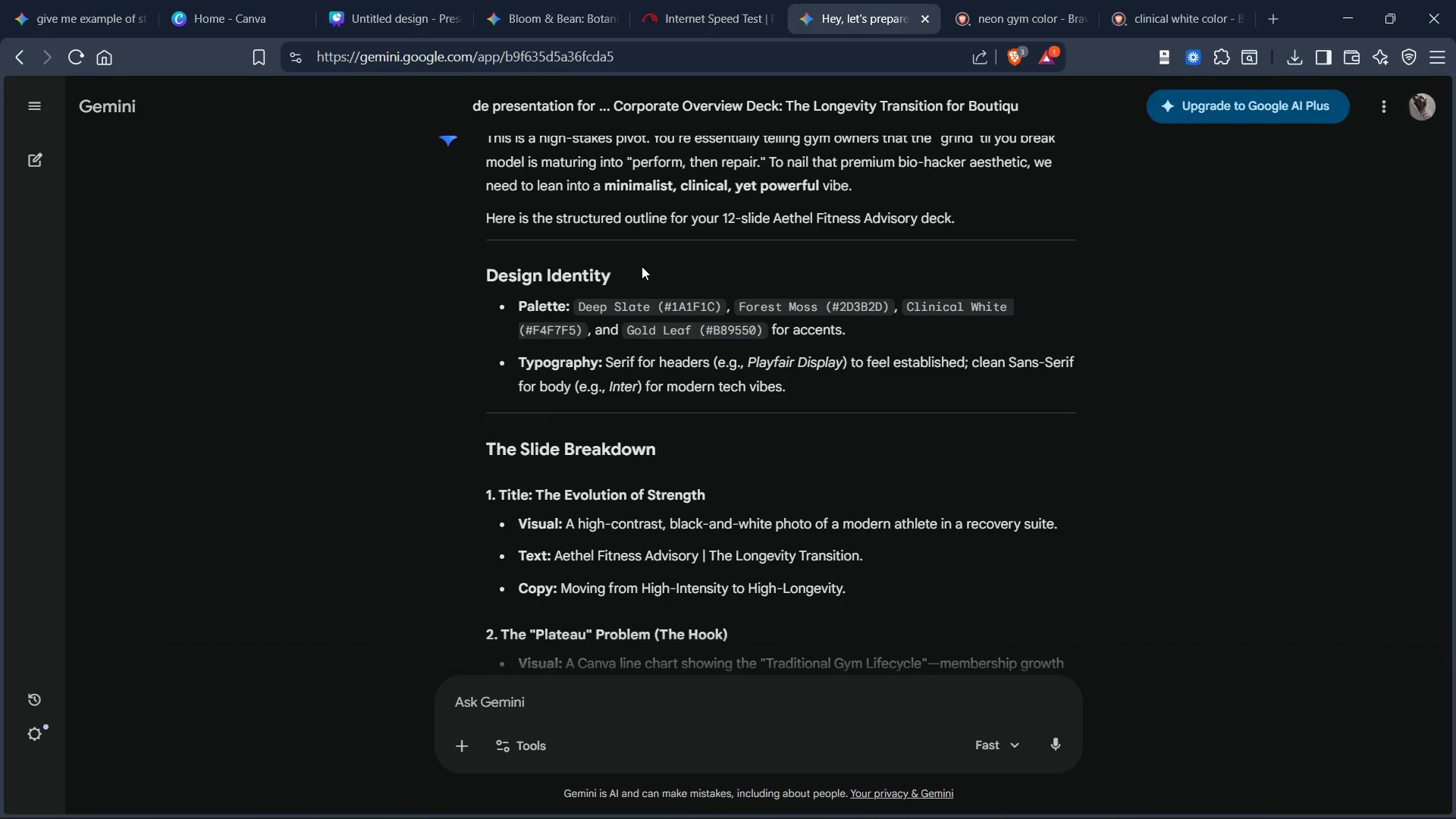 
scroll: coordinate [642, 266], scroll_direction: up, amount: 1.0
 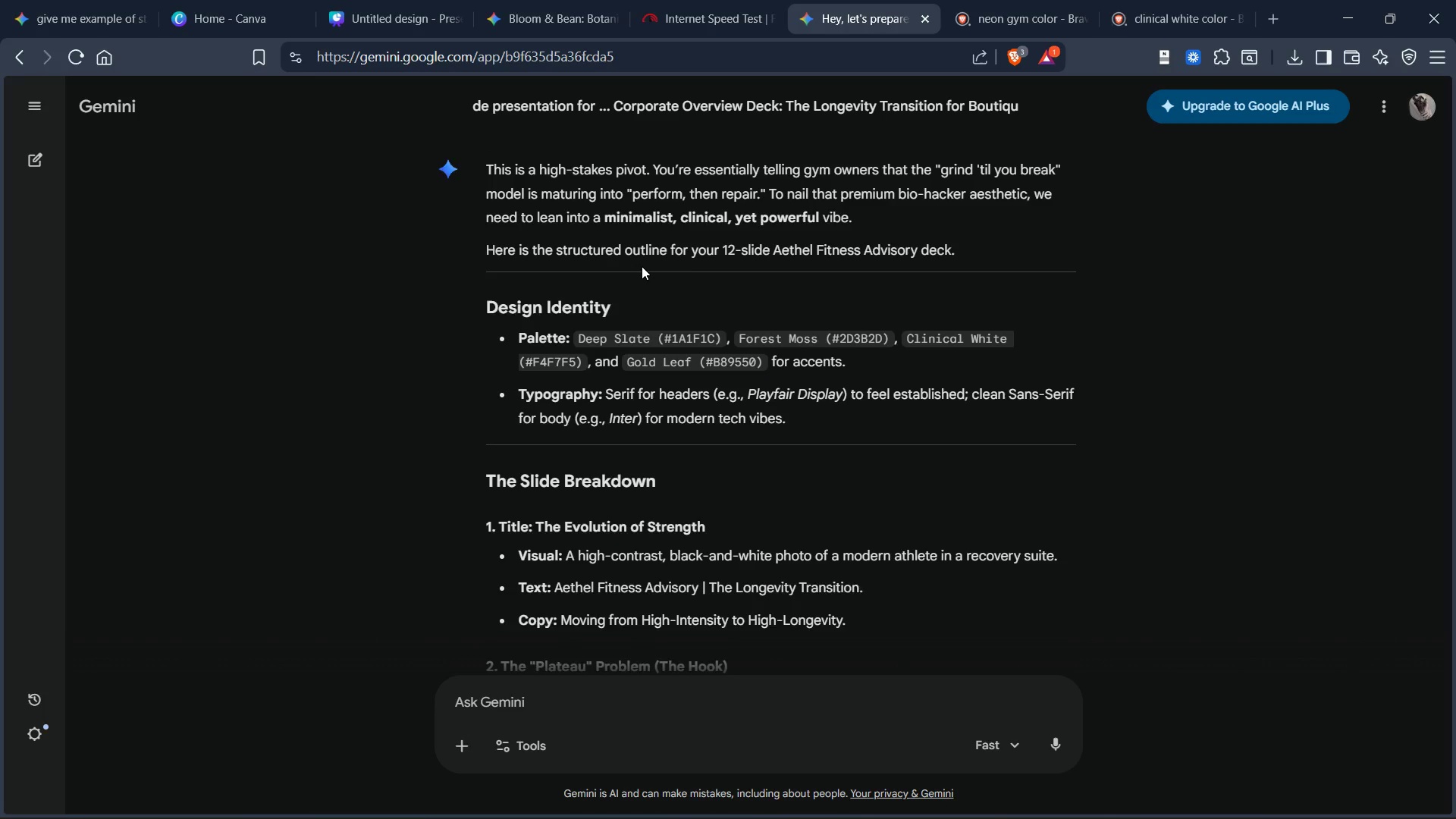 
scroll: coordinate [642, 266], scroll_direction: down, amount: 3.0
 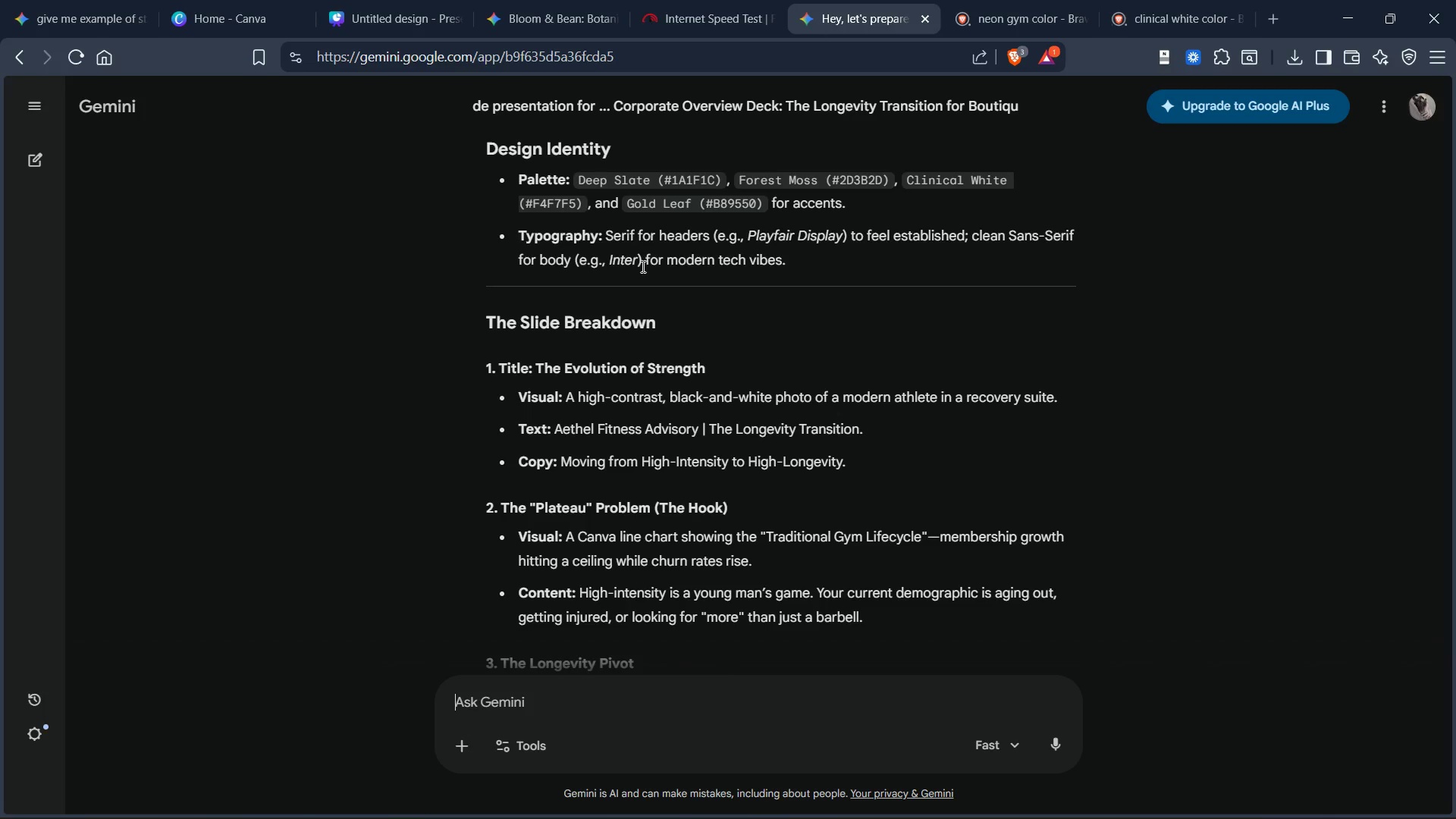 
scroll: coordinate [642, 266], scroll_direction: up, amount: 1.0
 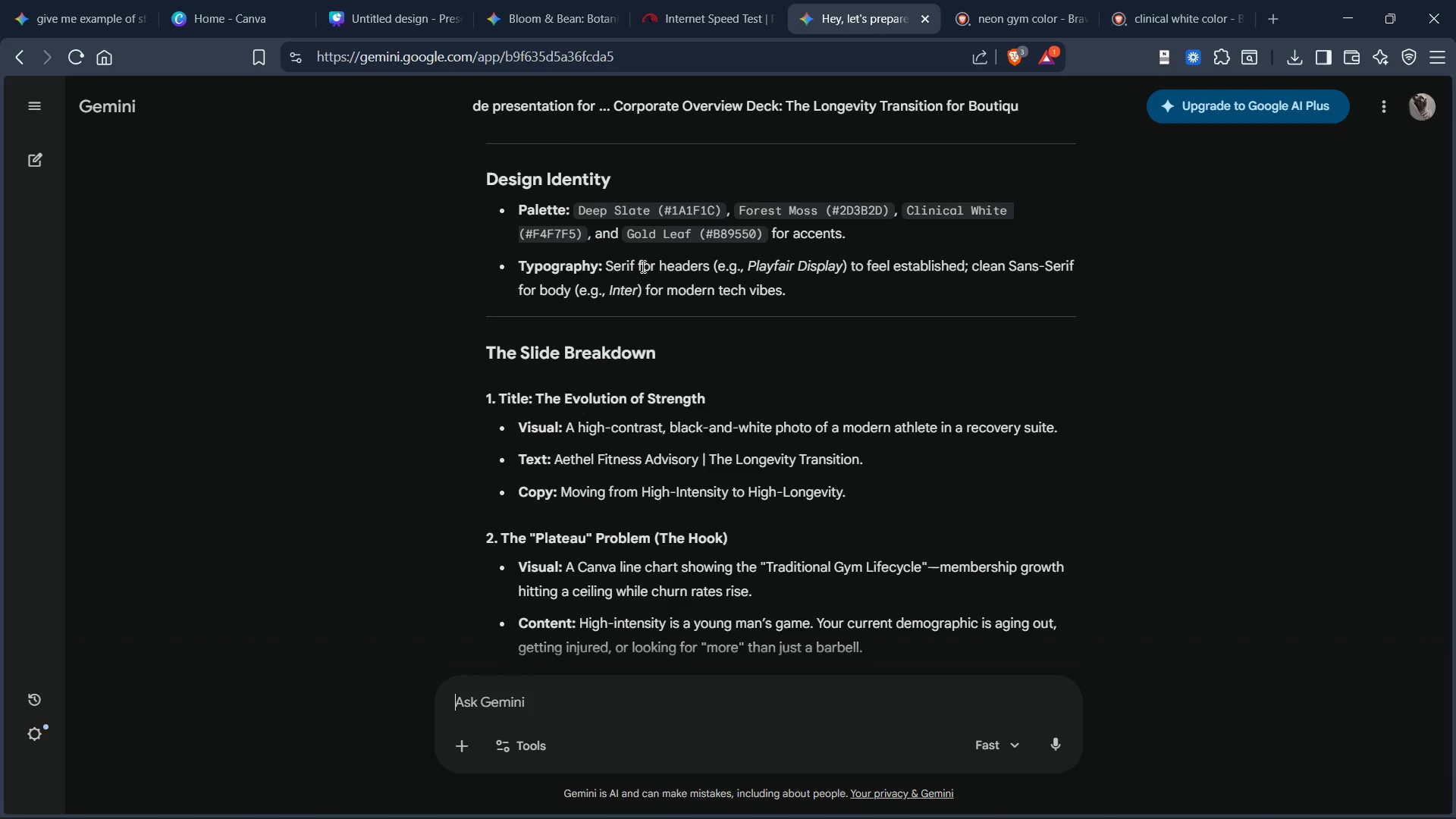 
scroll: coordinate [642, 266], scroll_direction: down, amount: 2.0
 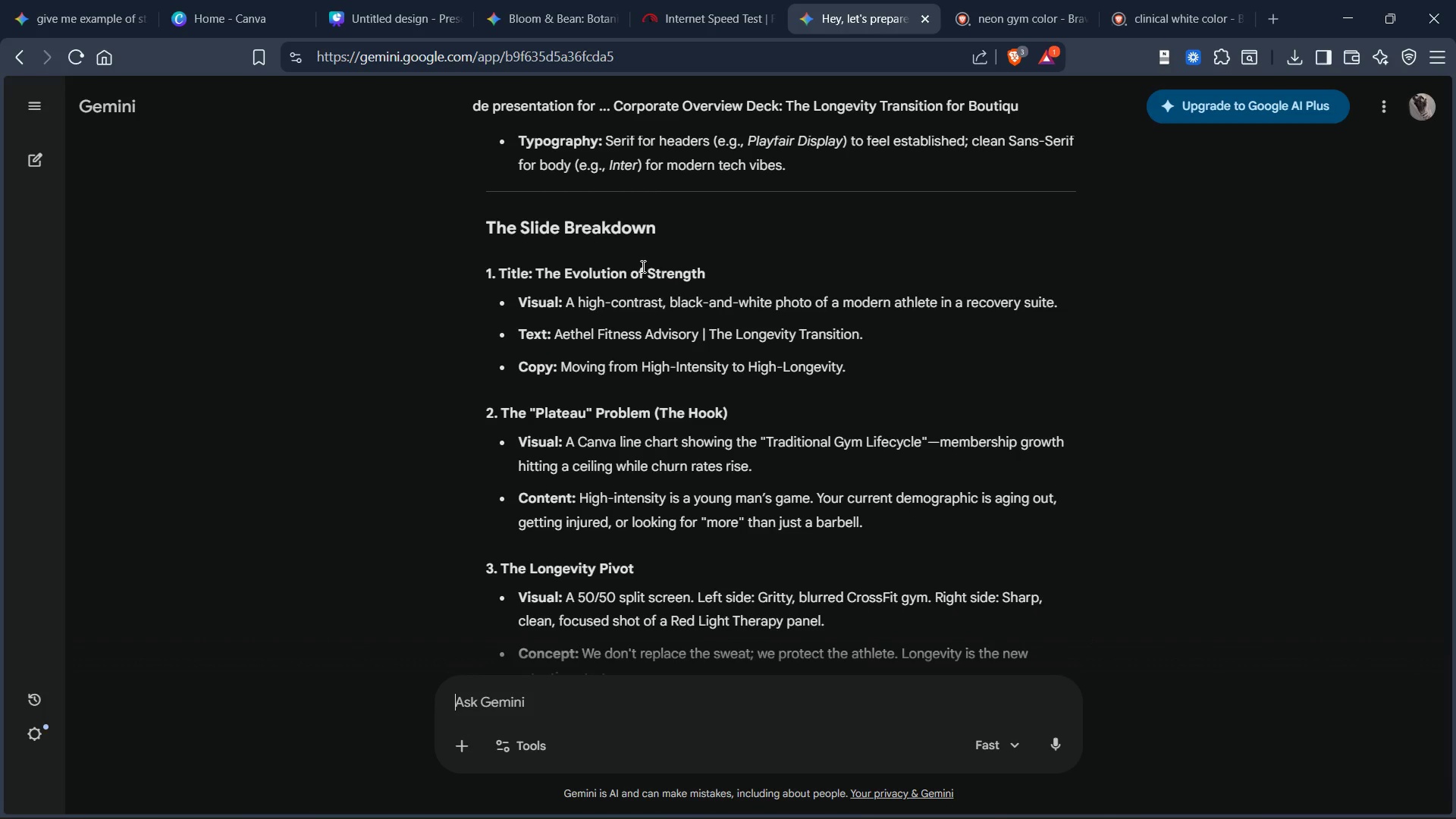 
scroll: coordinate [644, 266], scroll_direction: up, amount: 2.0
 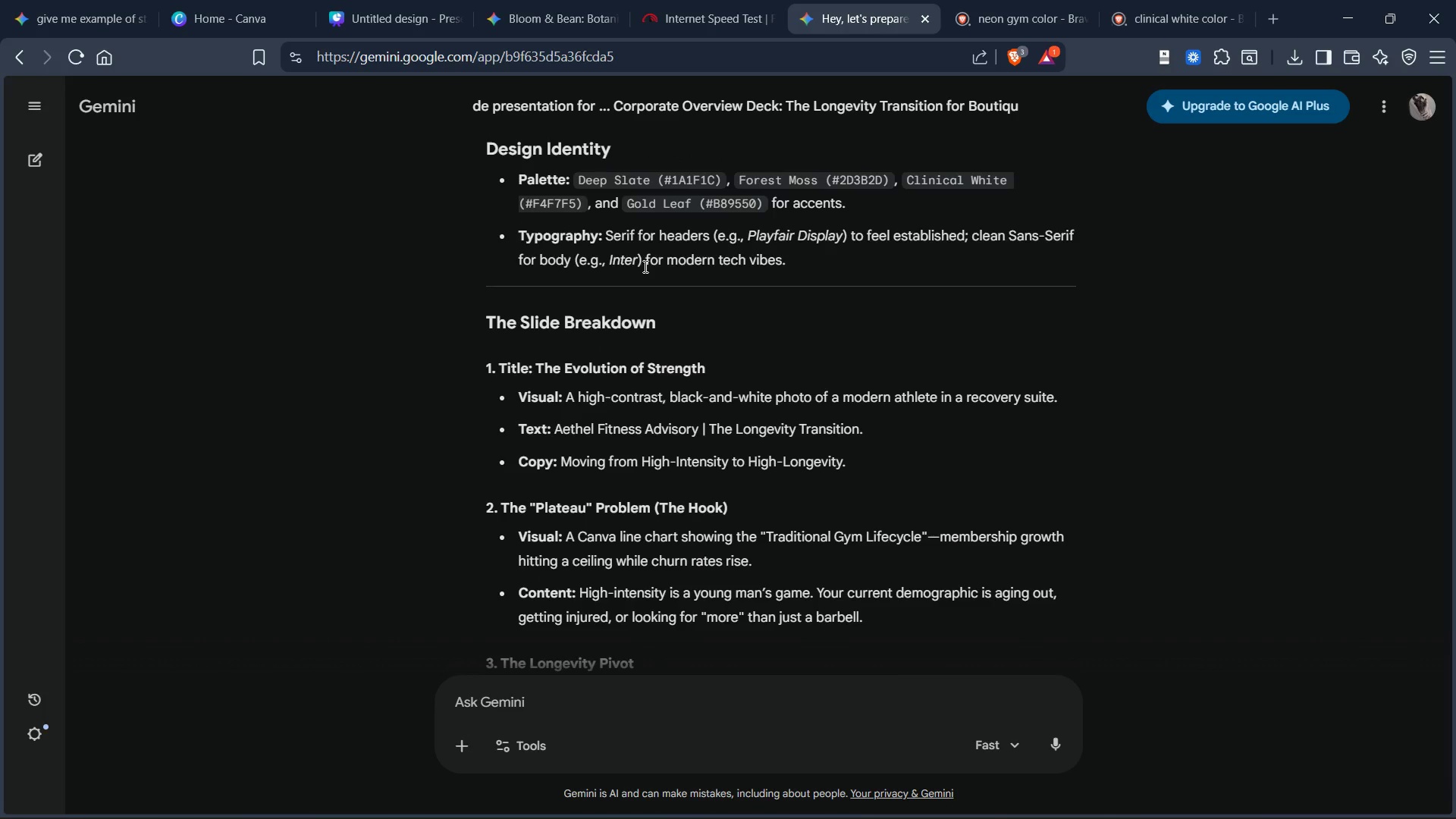 
scroll: coordinate [644, 266], scroll_direction: down, amount: 1.0
 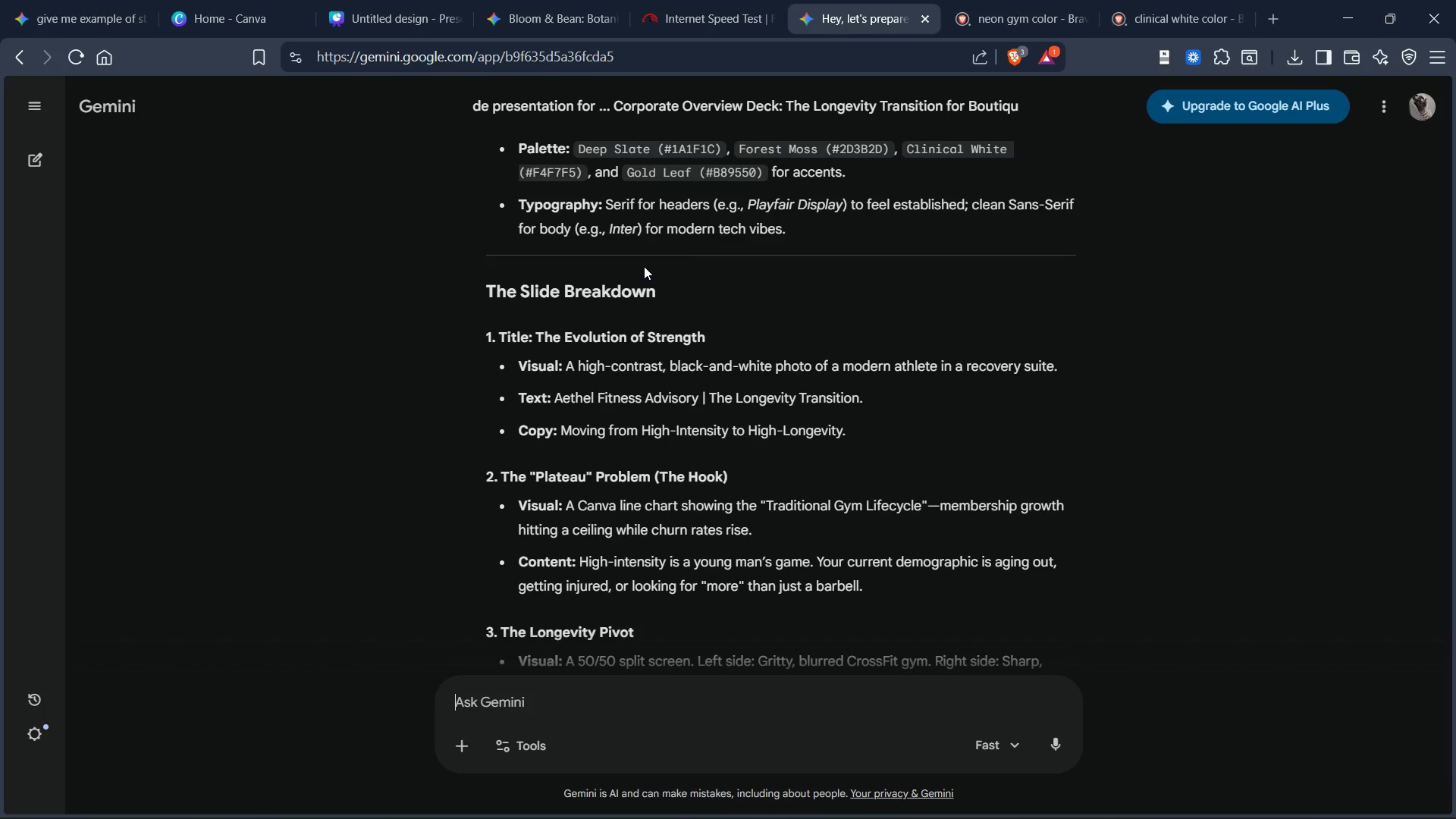 
scroll: coordinate [644, 266], scroll_direction: up, amount: 3.0
 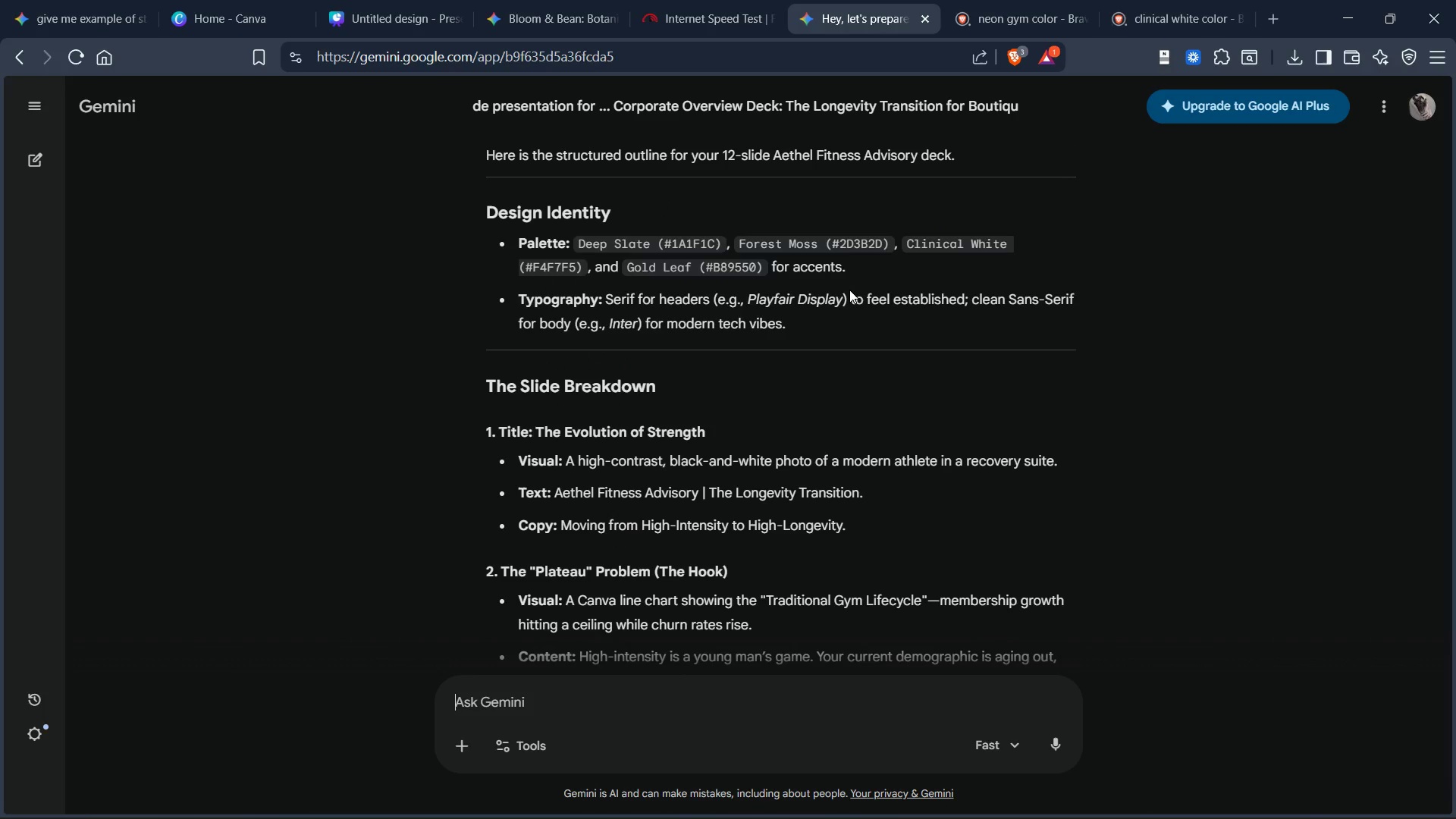 
scroll: coordinate [849, 291], scroll_direction: down, amount: 1.0
 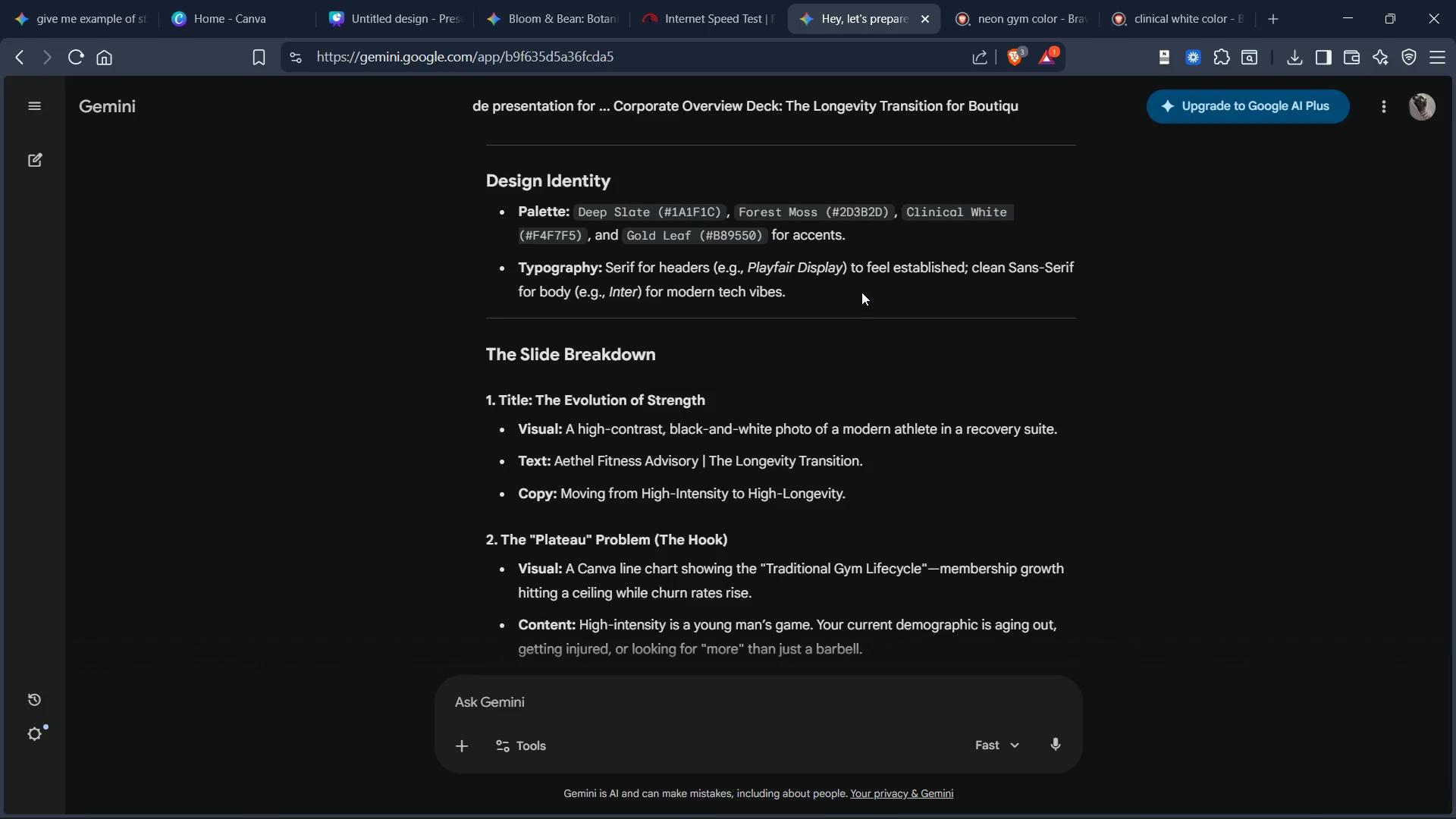 
scroll: coordinate [861, 292], scroll_direction: up, amount: 1.0
 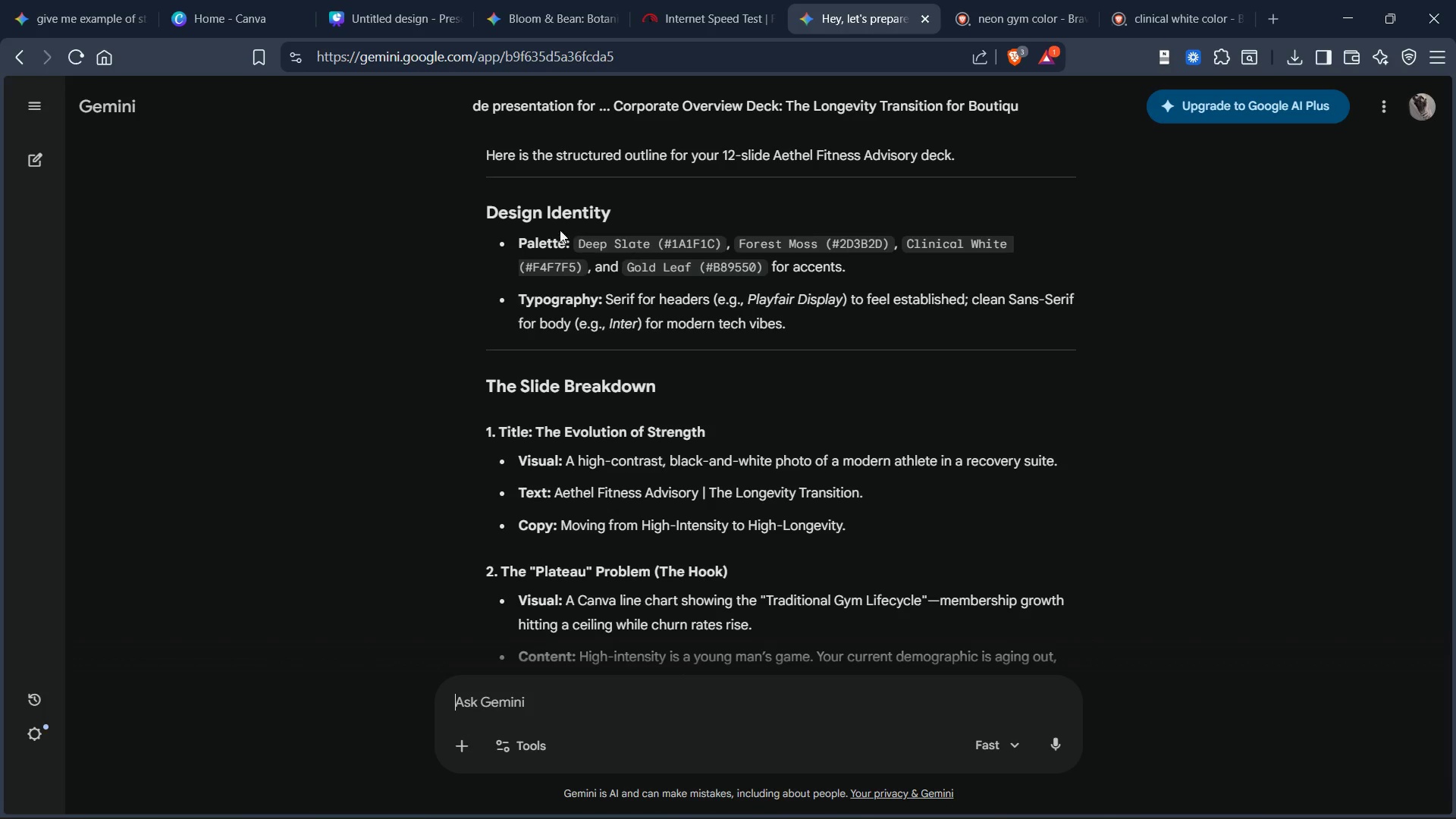 
wait(5.84)
 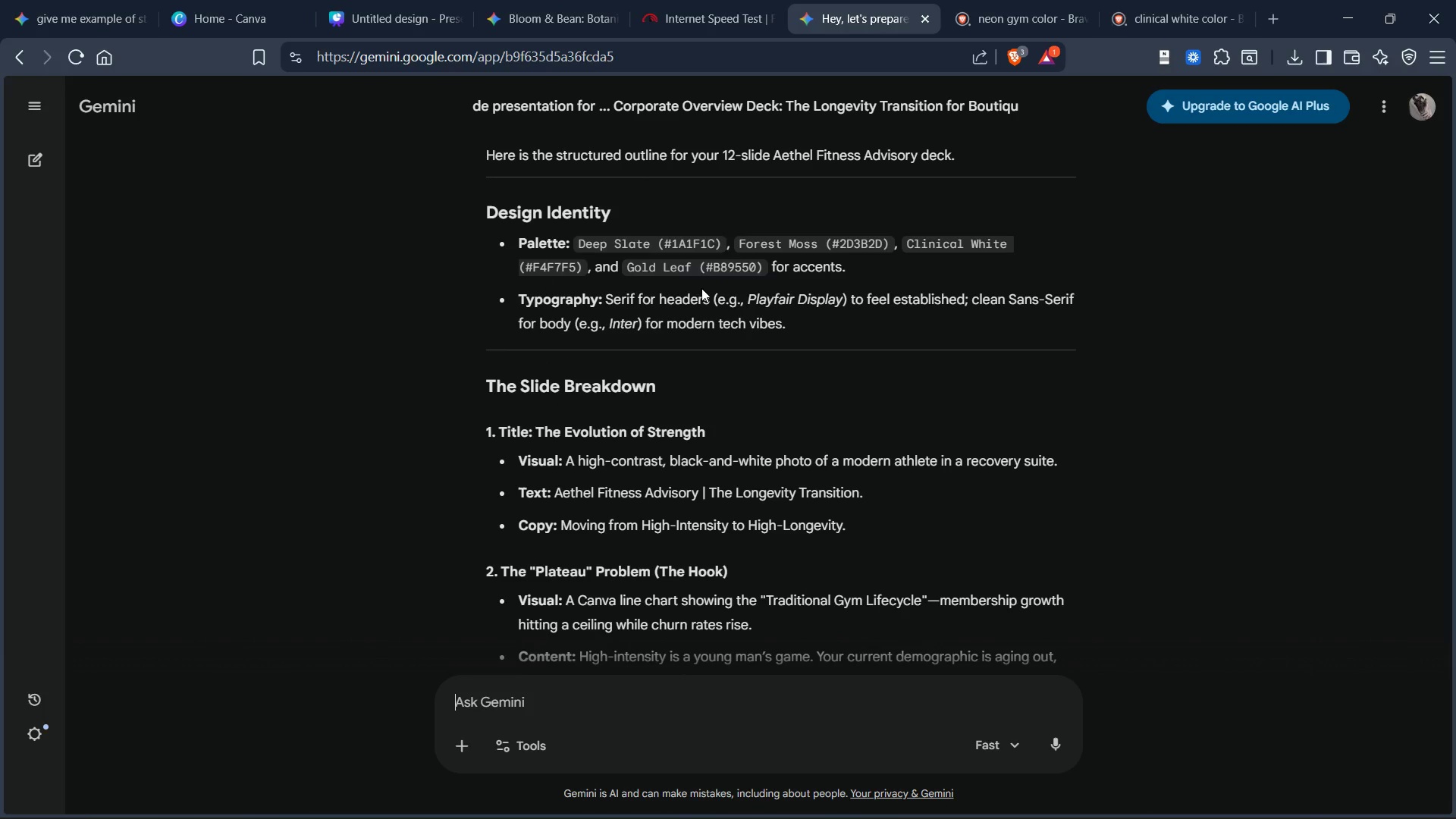 
left_click([525, 19])
 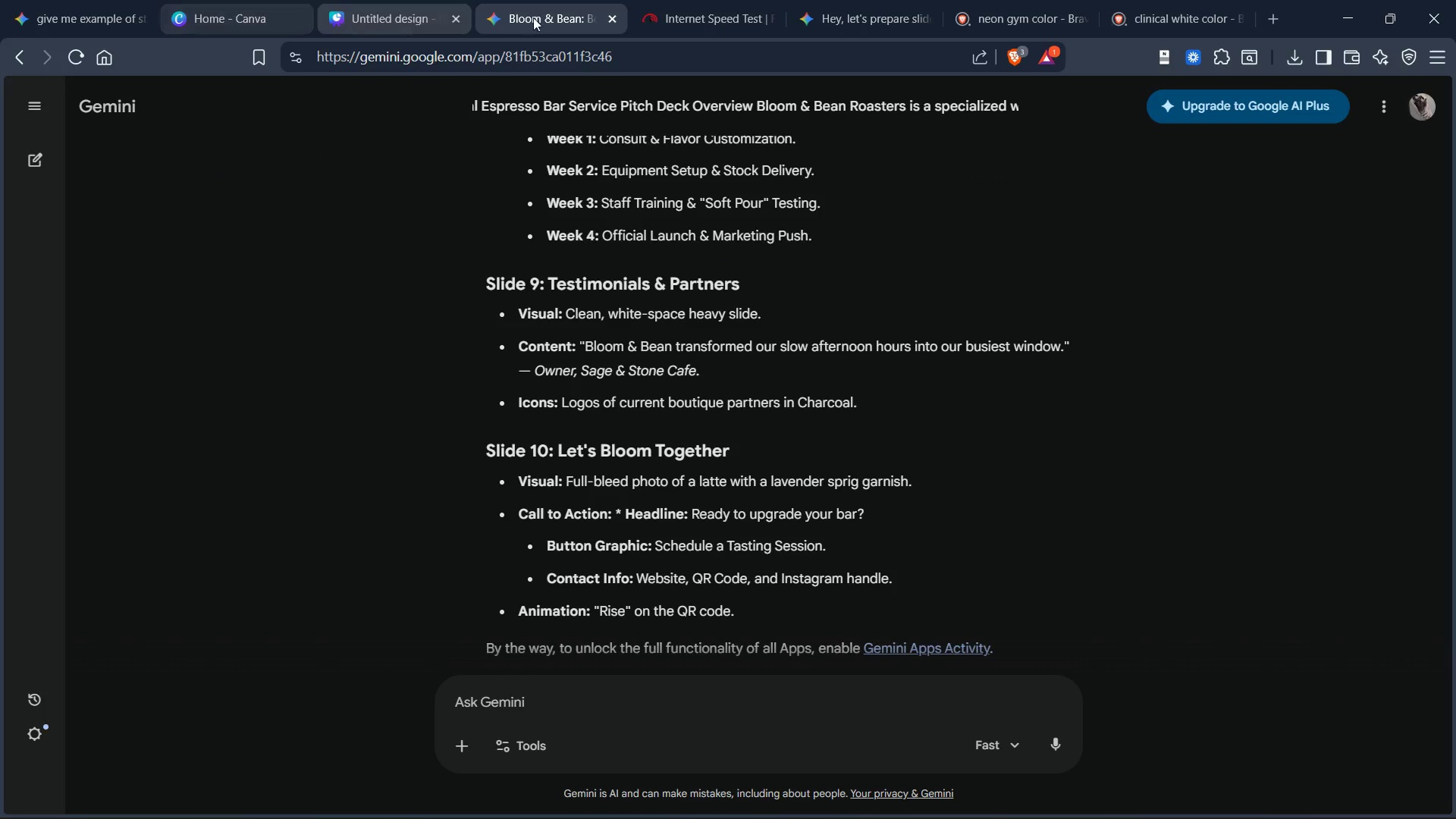 
left_click([565, 22])
 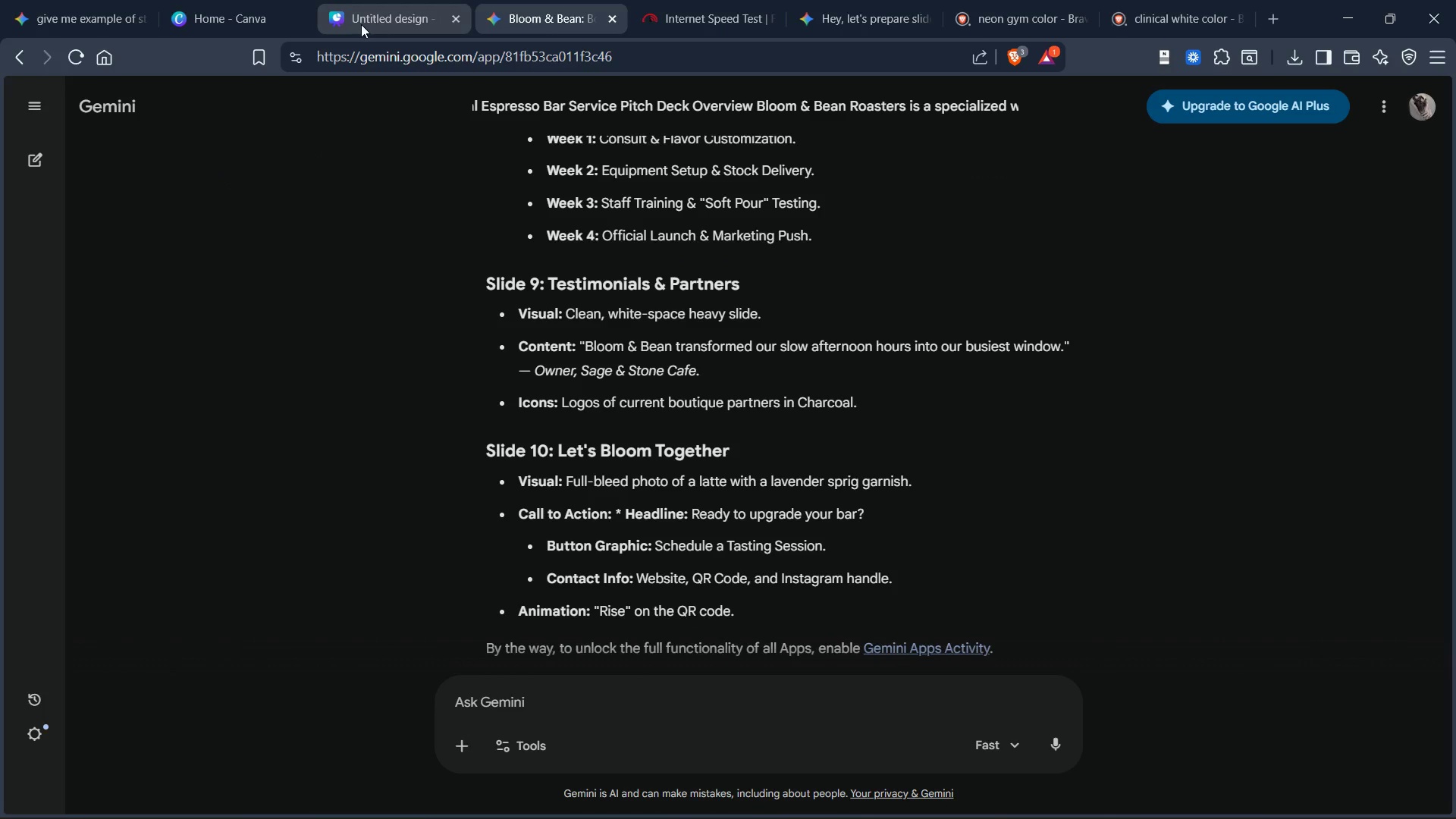 
left_click([361, 24])
 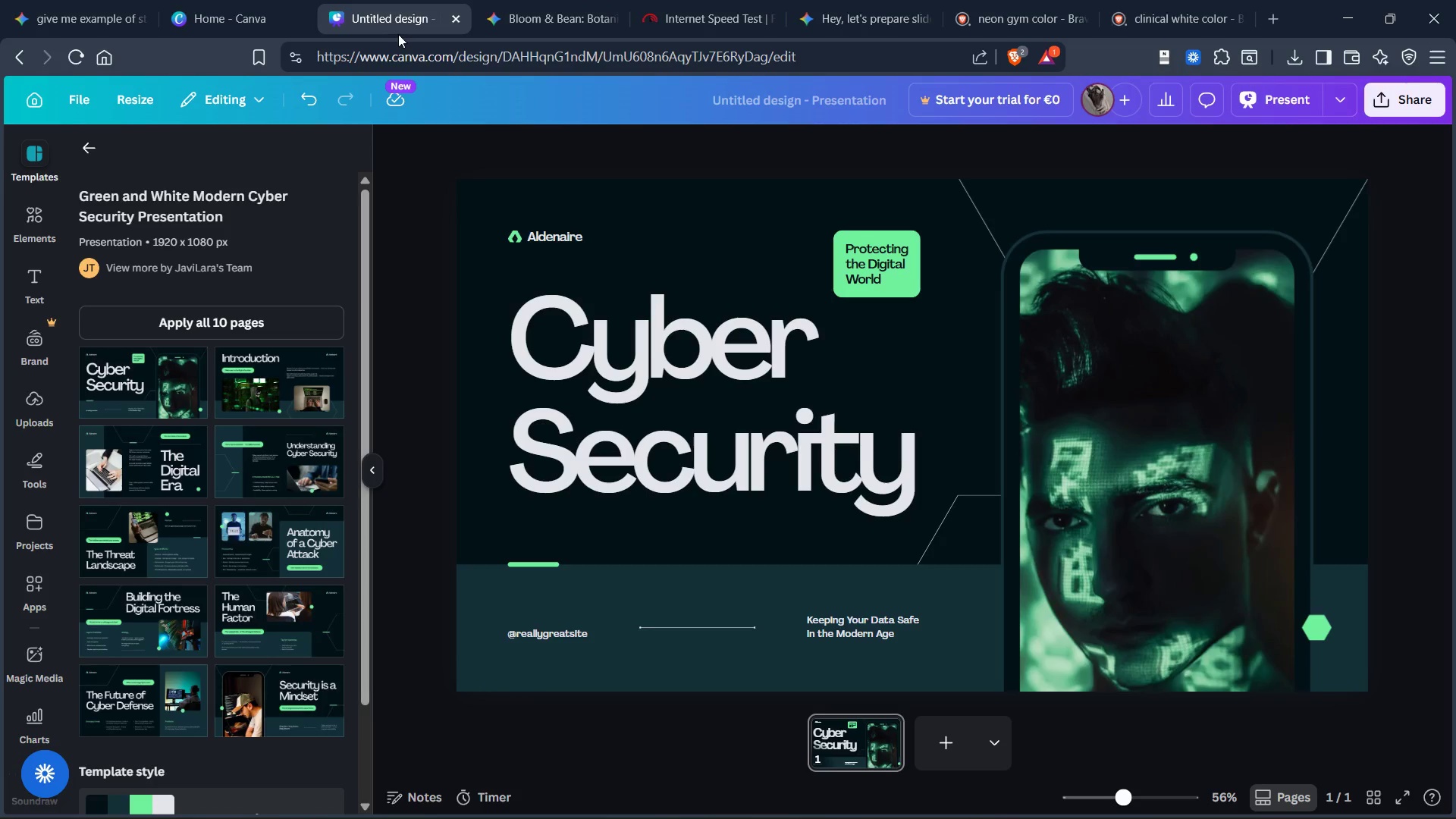 
left_click([548, 25])
 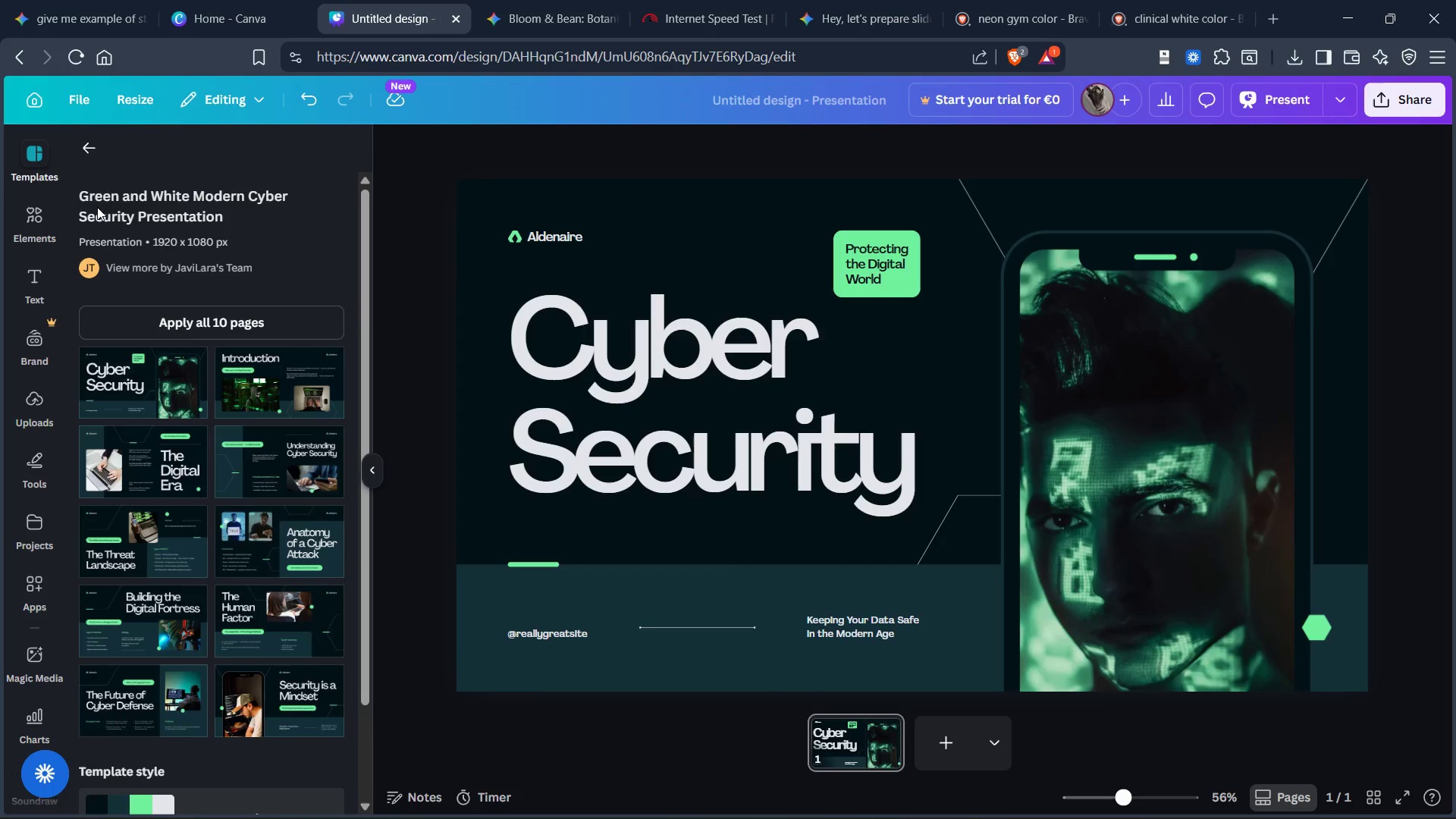 
left_click([89, 150])
 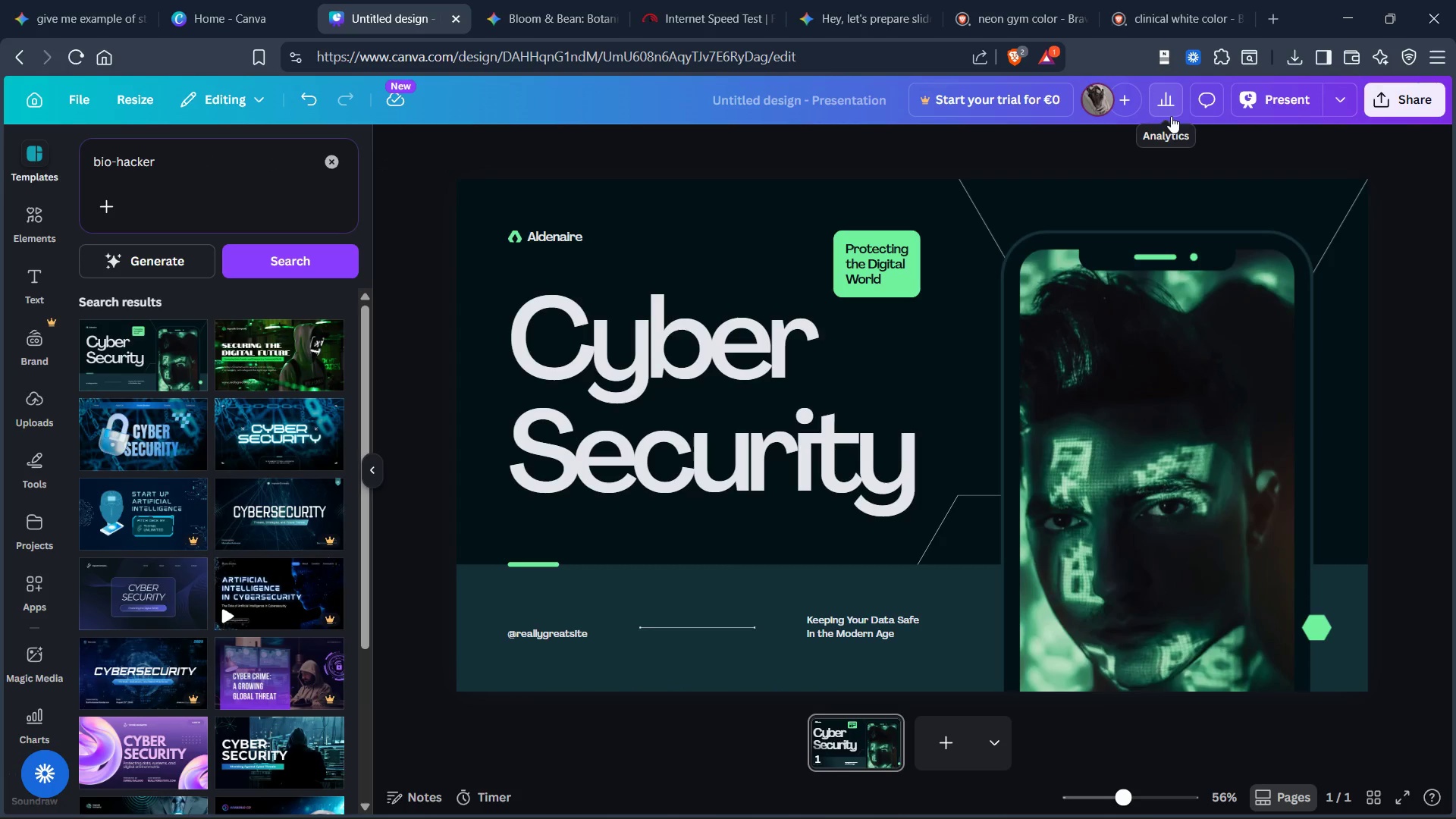 
mouse_move([1017, 35])
 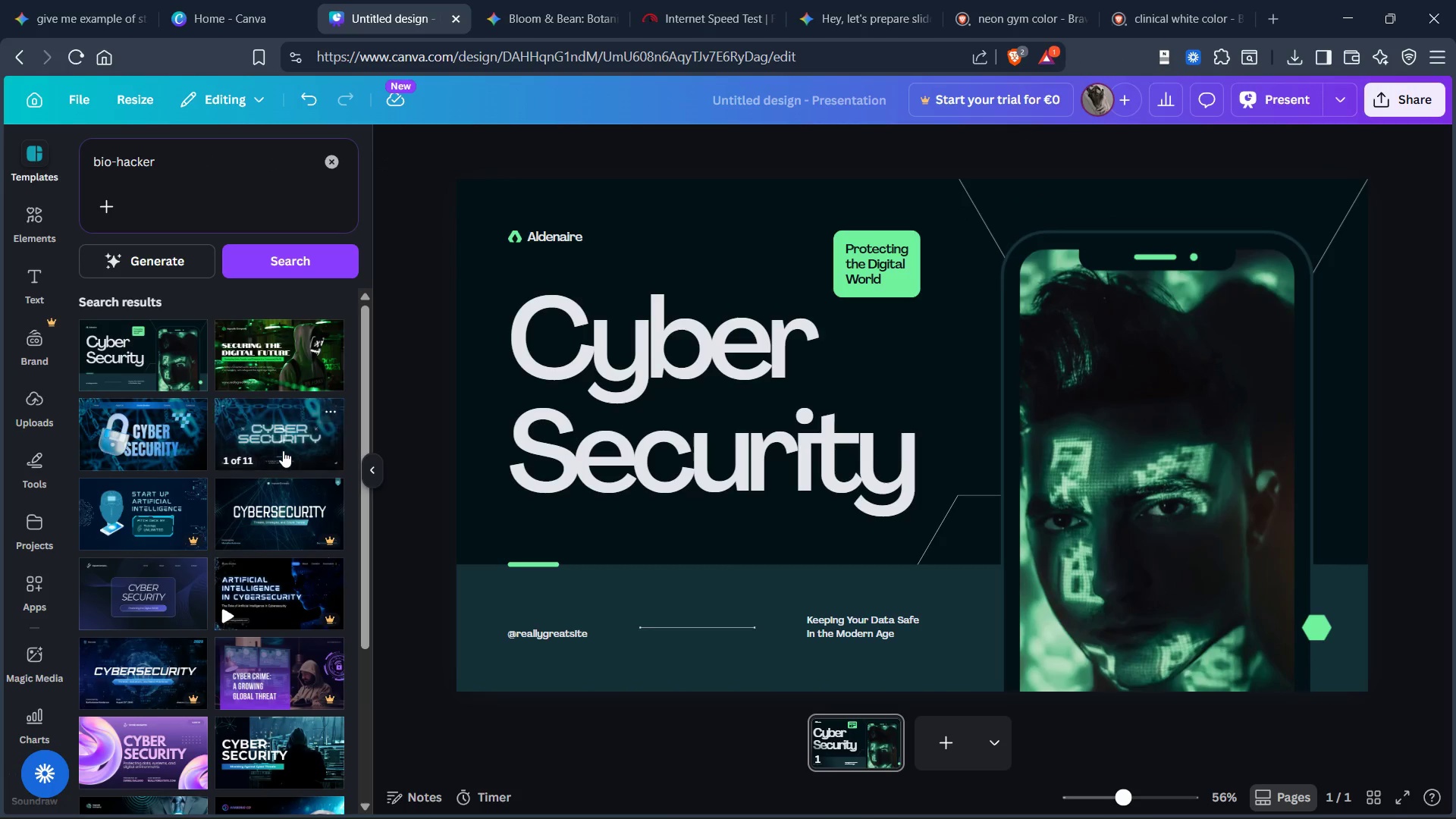 
scroll: coordinate [278, 450], scroll_direction: down, amount: 18.0
 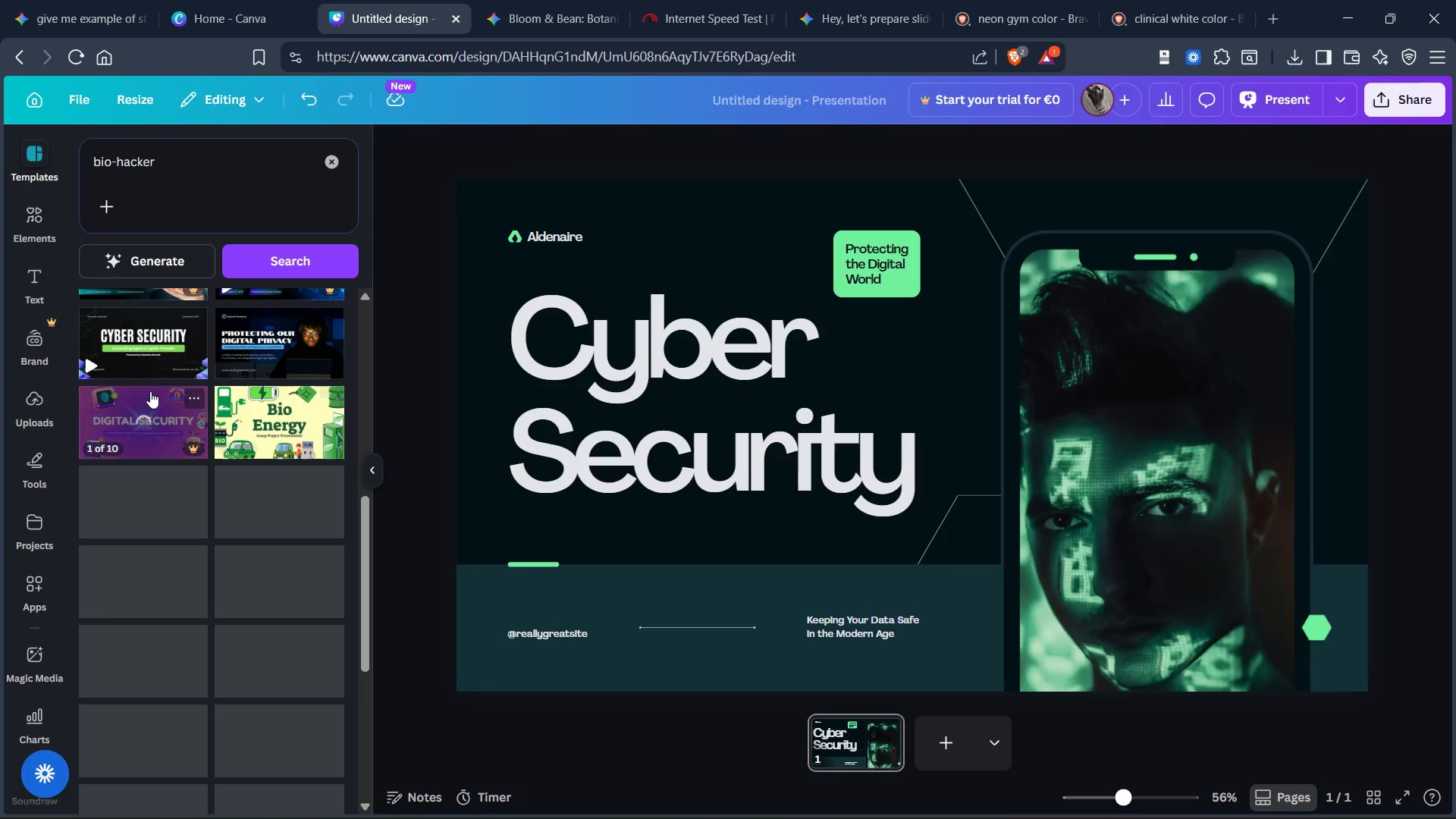 
mouse_move([158, 372])
 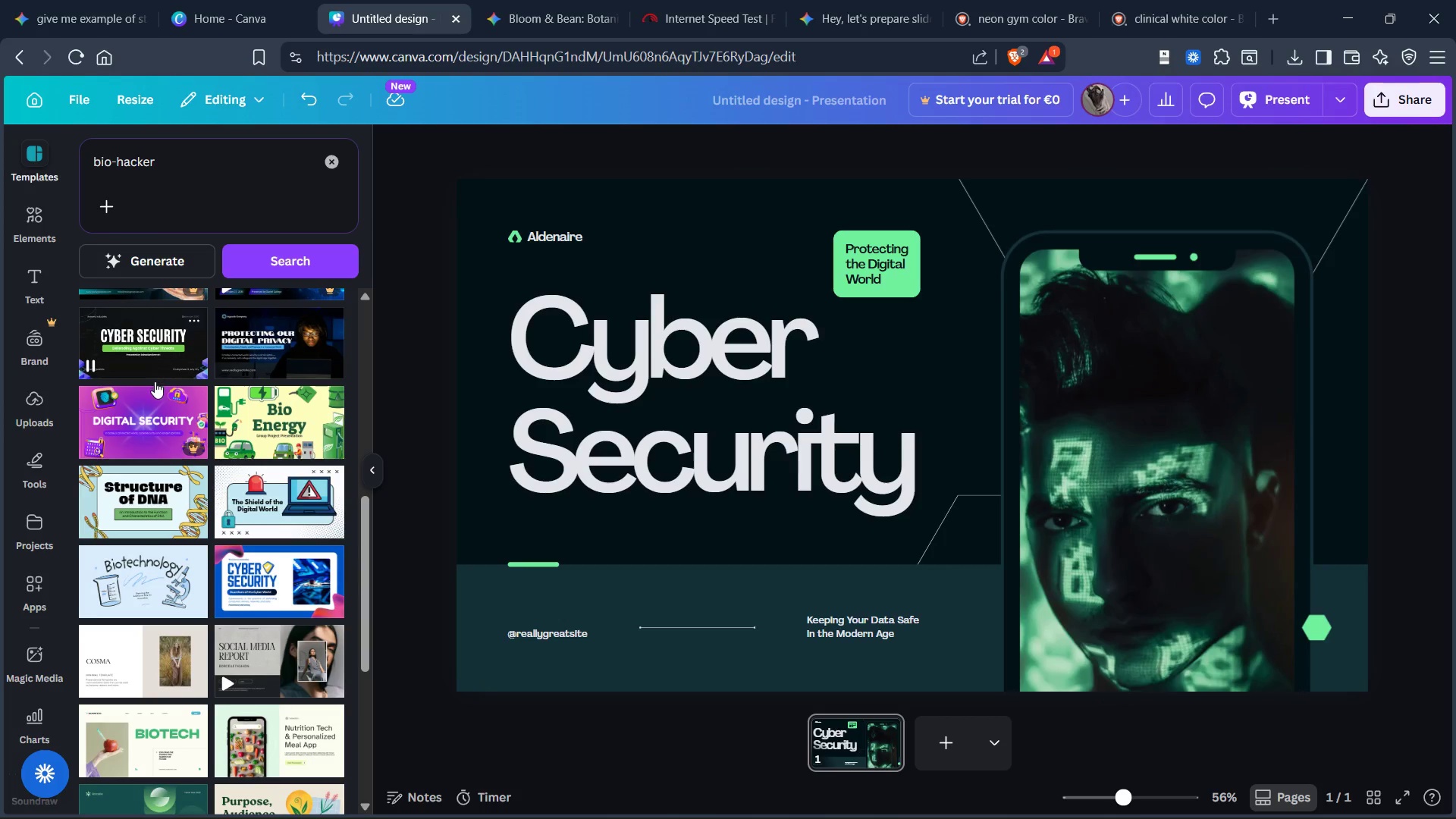 
scroll: coordinate [162, 467], scroll_direction: down, amount: 35.0
 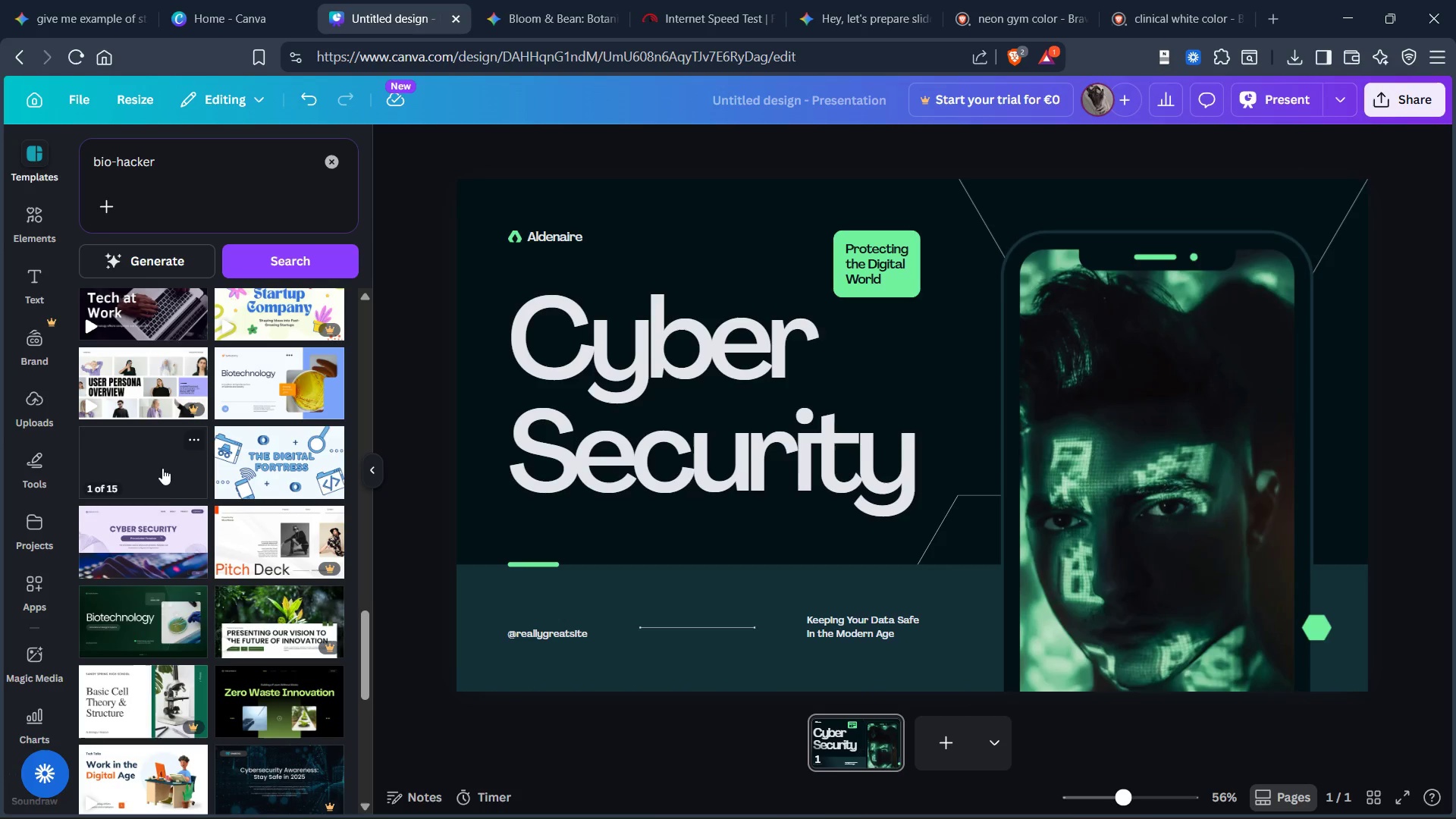 
mouse_move([153, 585])
 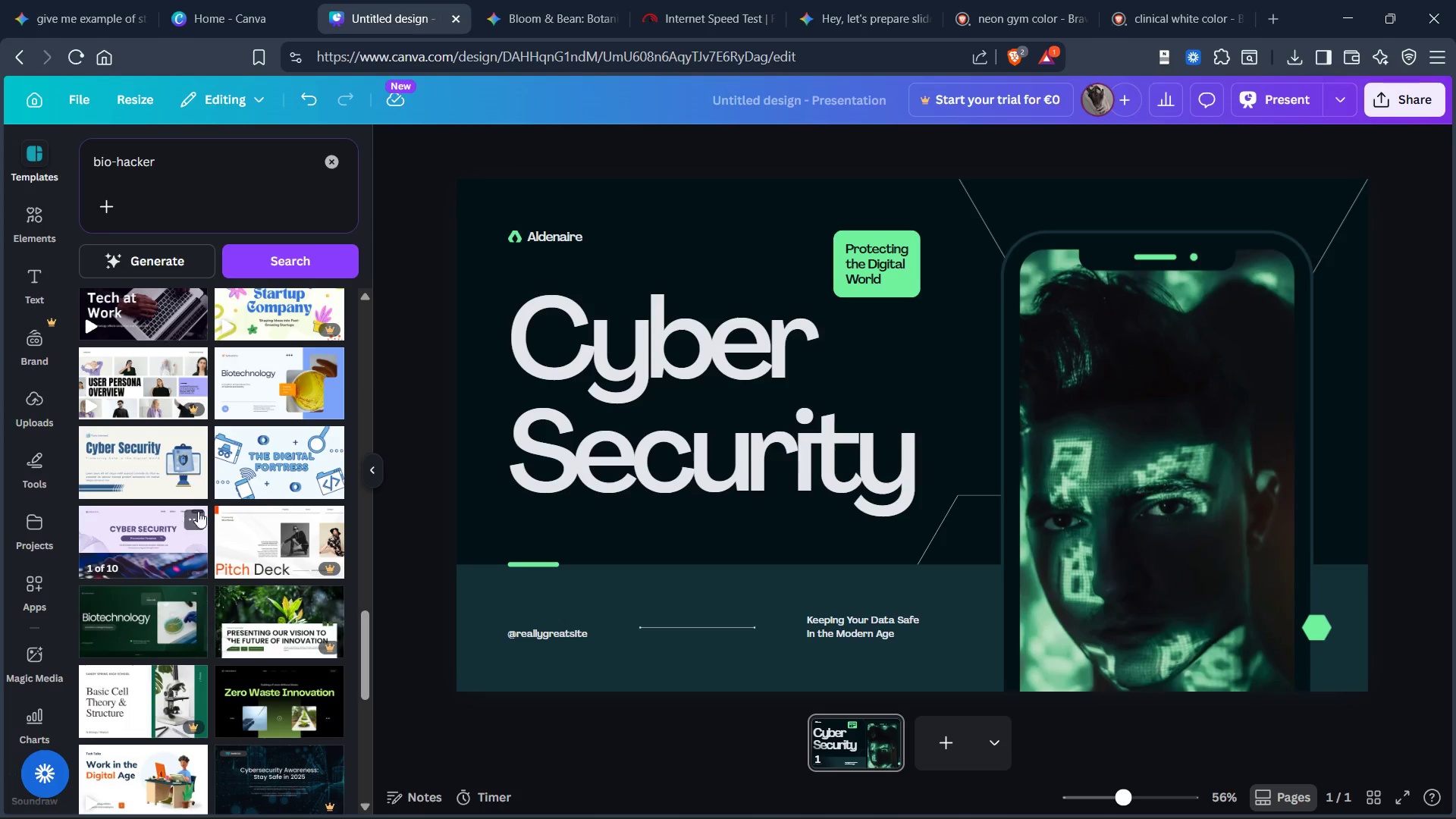 
scroll: coordinate [230, 502], scroll_direction: up, amount: 33.0
 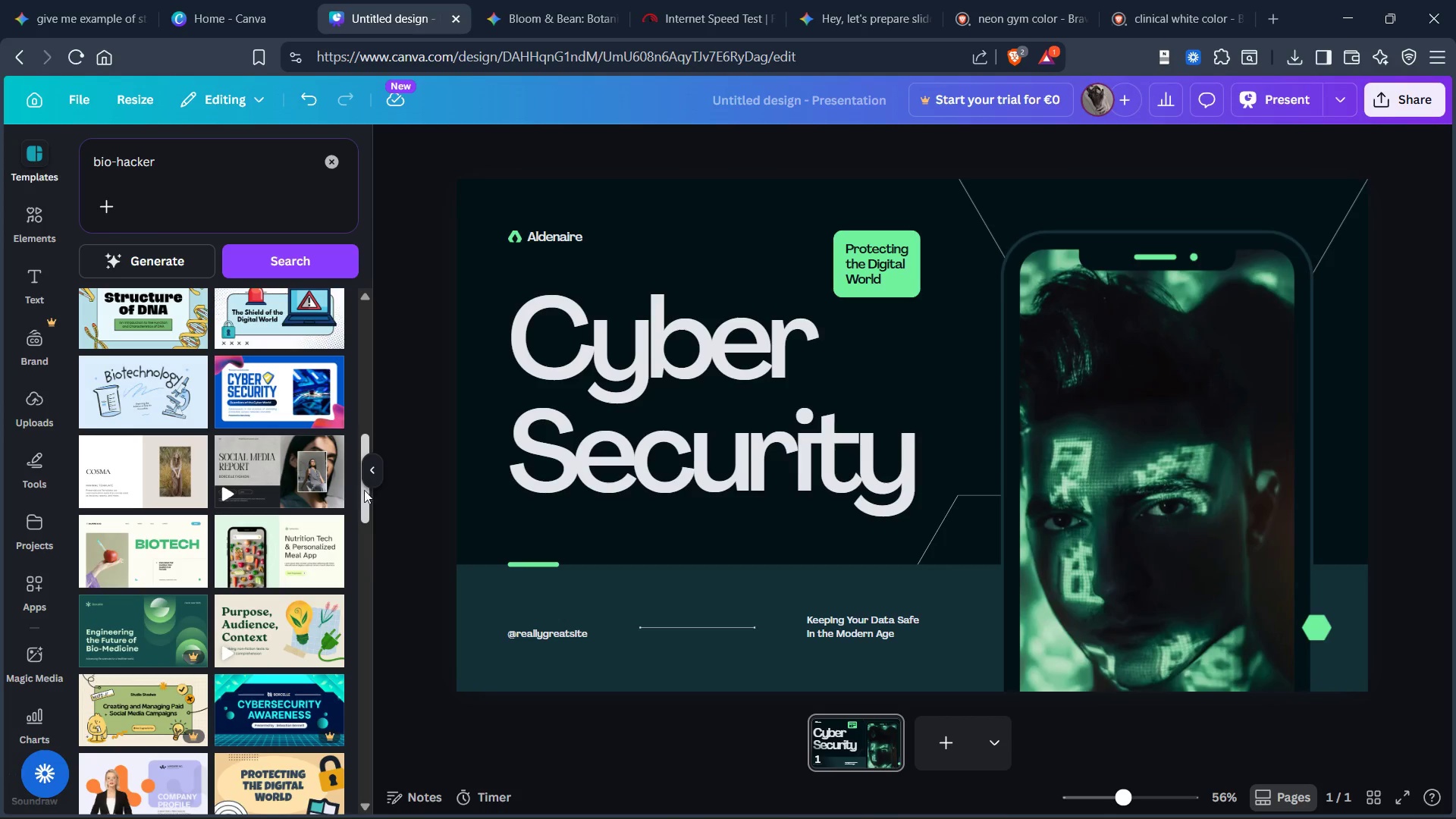 
left_click_drag(start_coordinate=[366, 495], to_coordinate=[386, 350])
 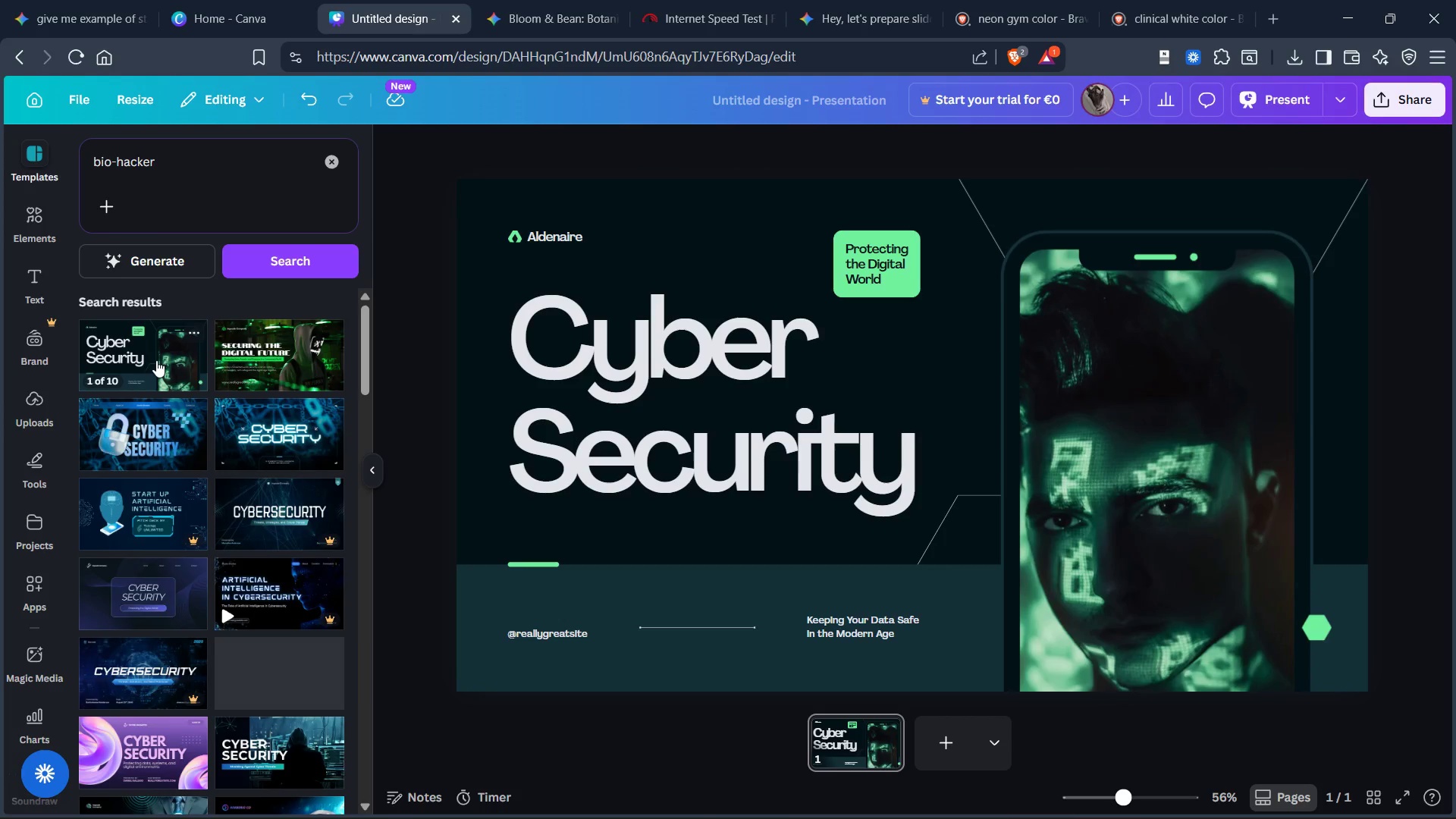 
left_click([156, 360])
 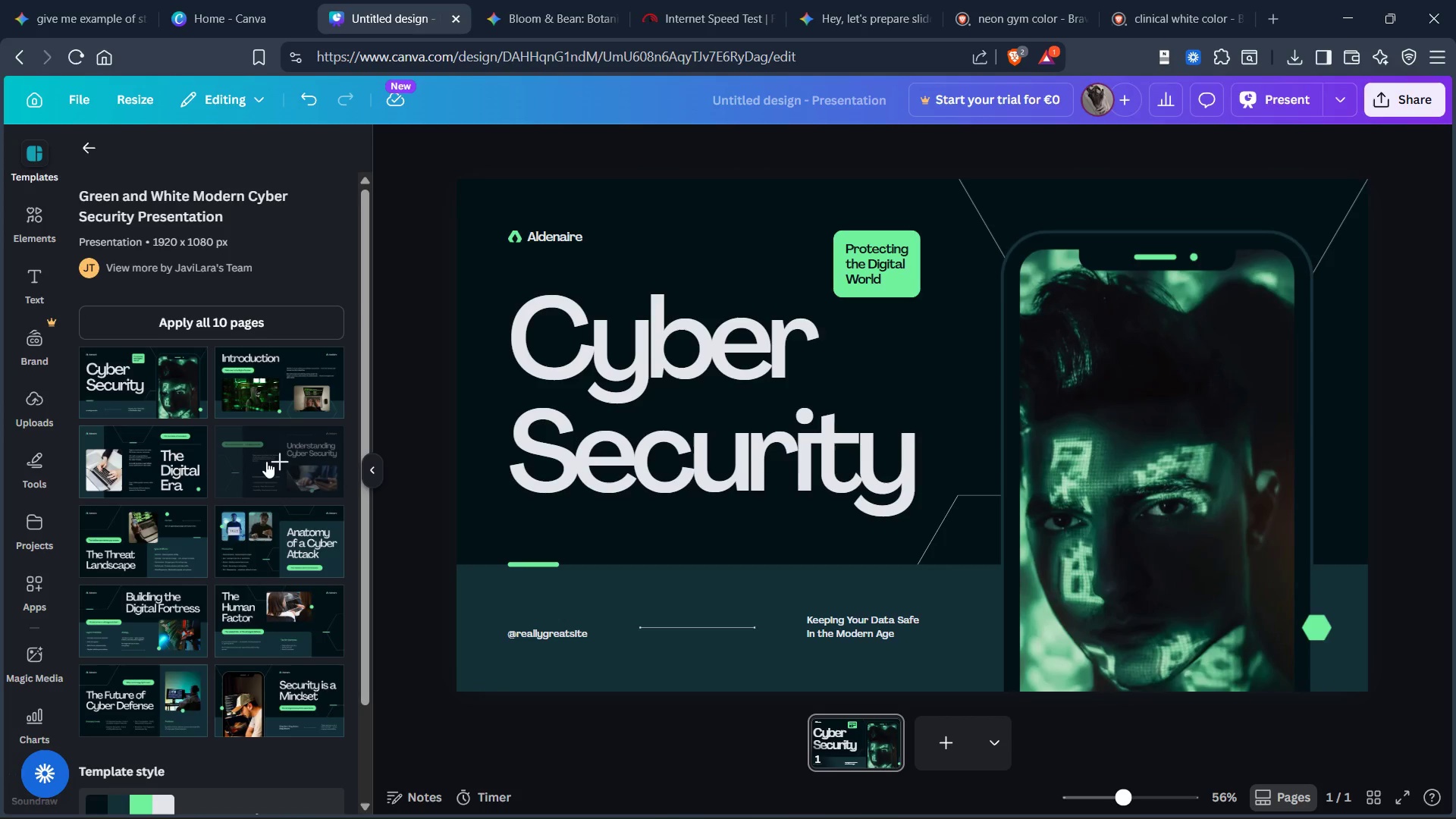 
left_click([268, 464])
 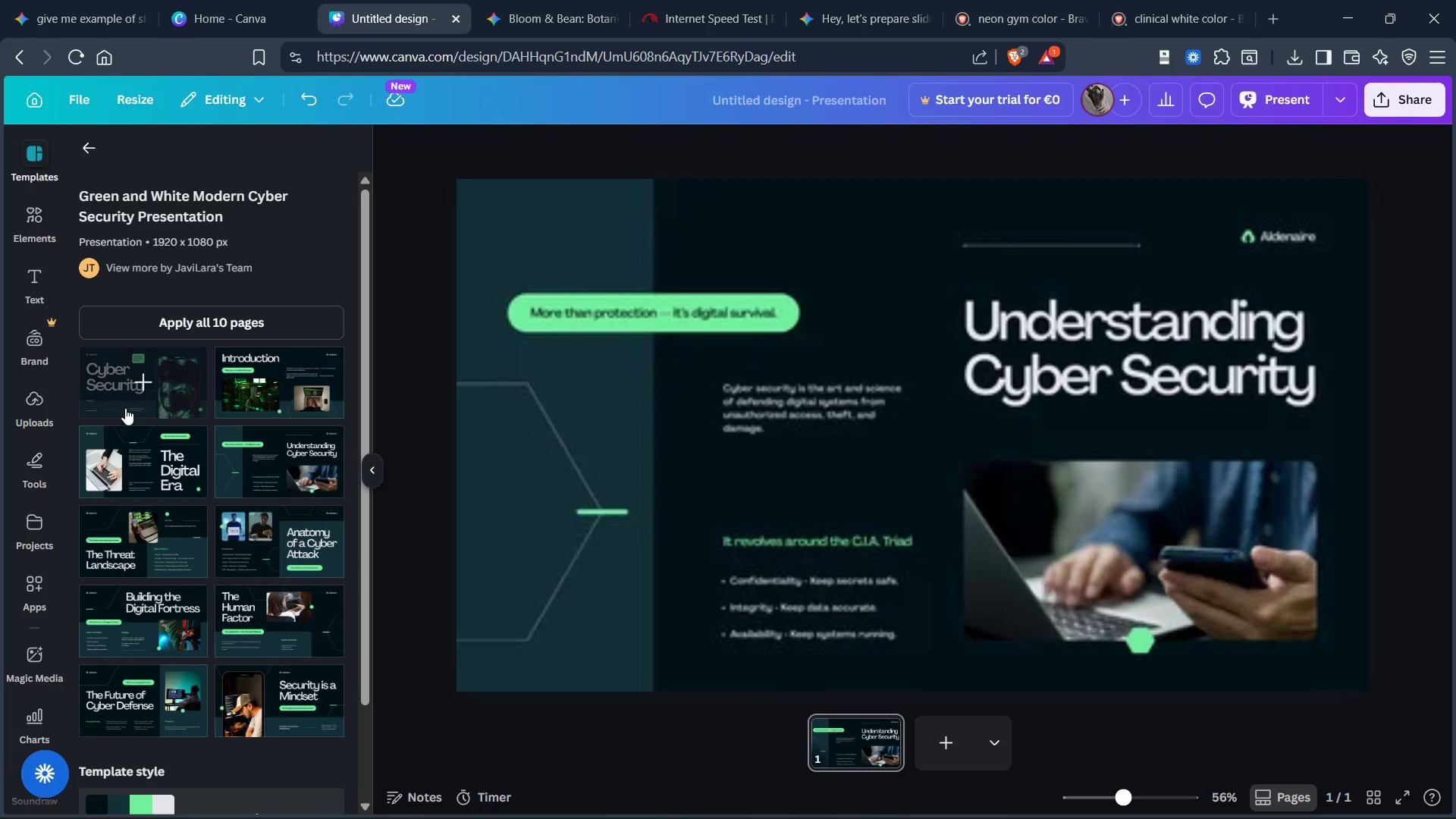 
left_click([135, 393])
 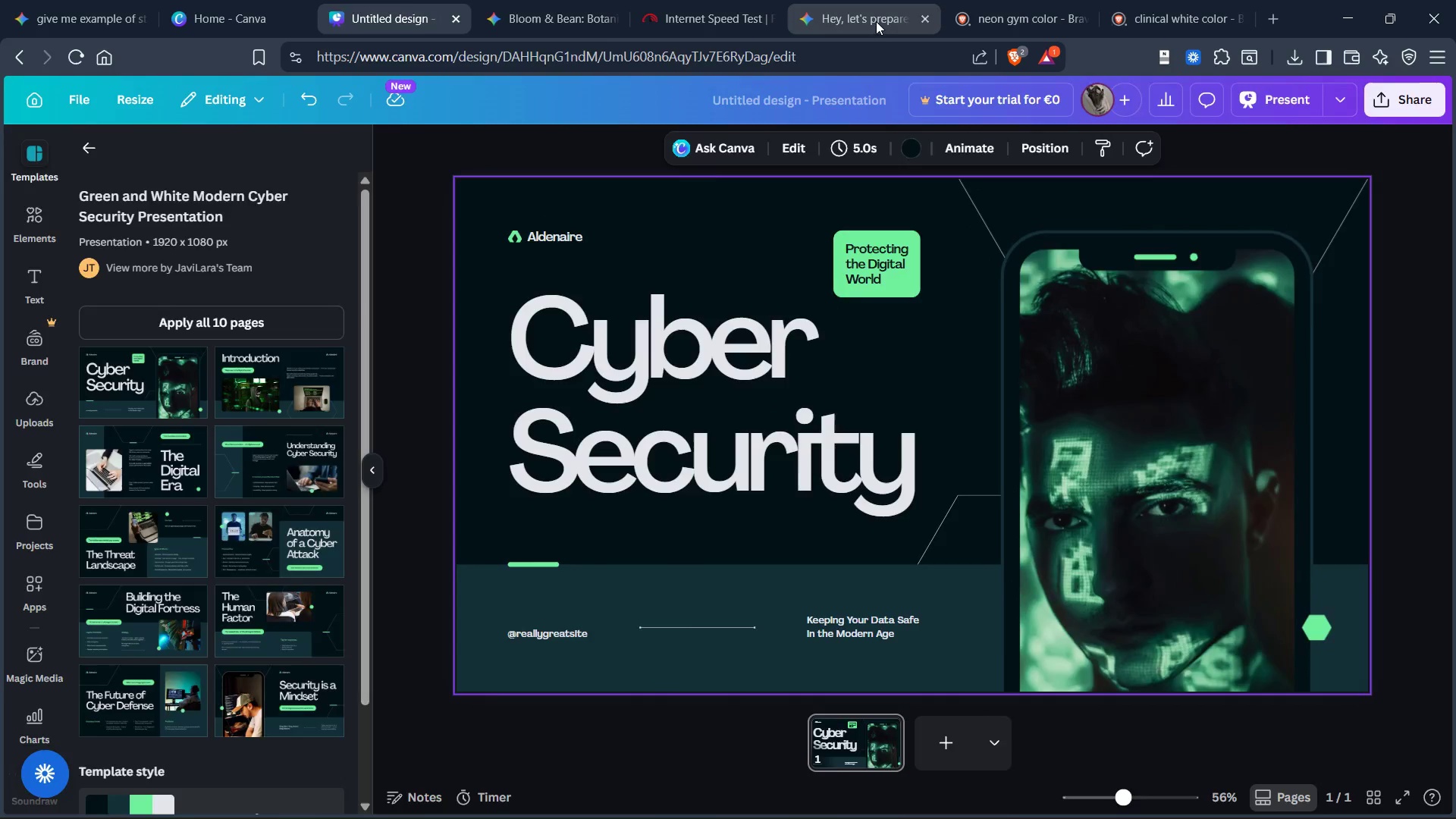 
scroll: coordinate [599, 356], scroll_direction: down, amount: 1.0
 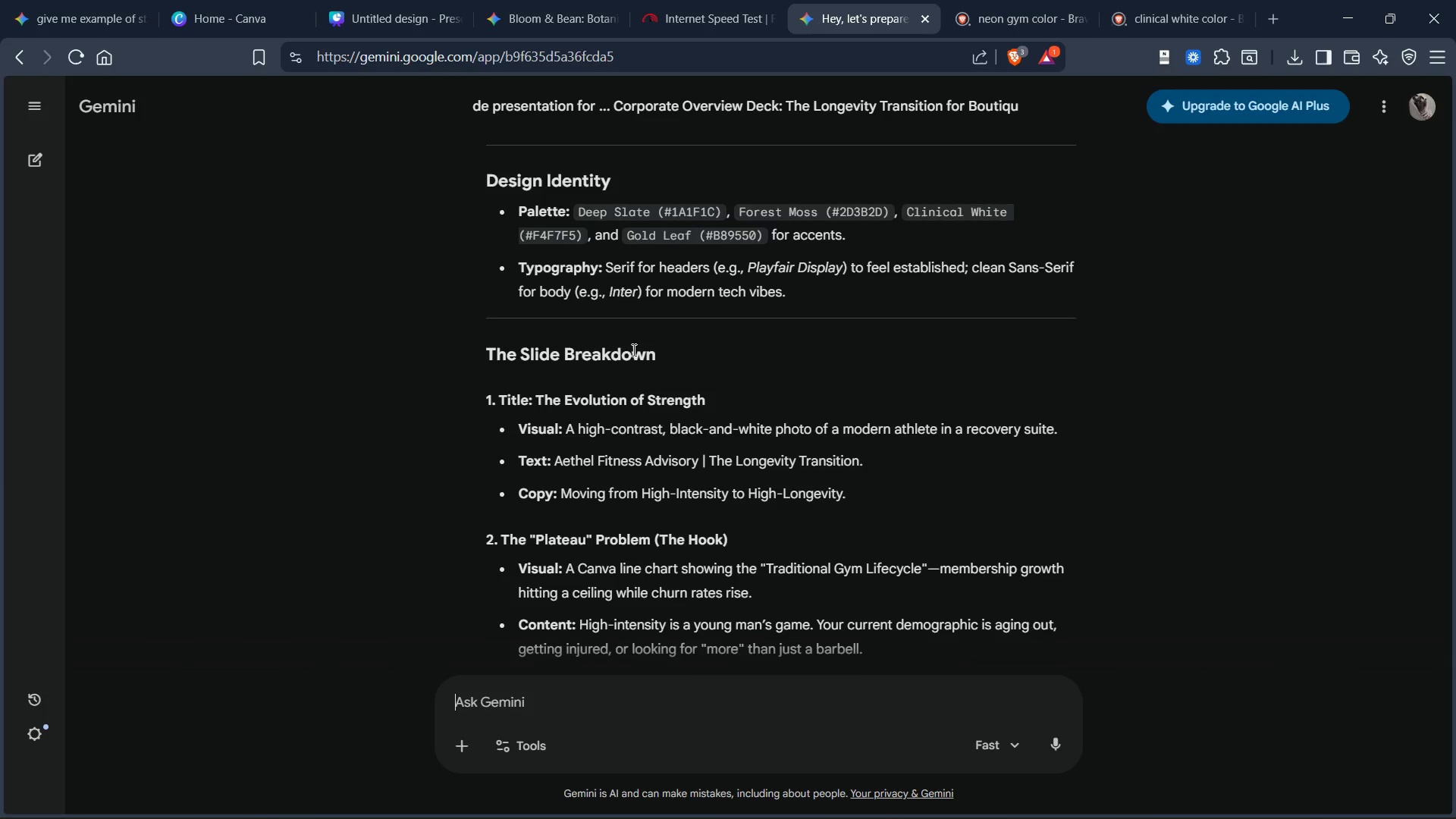 
scroll: coordinate [646, 343], scroll_direction: up, amount: 11.0
 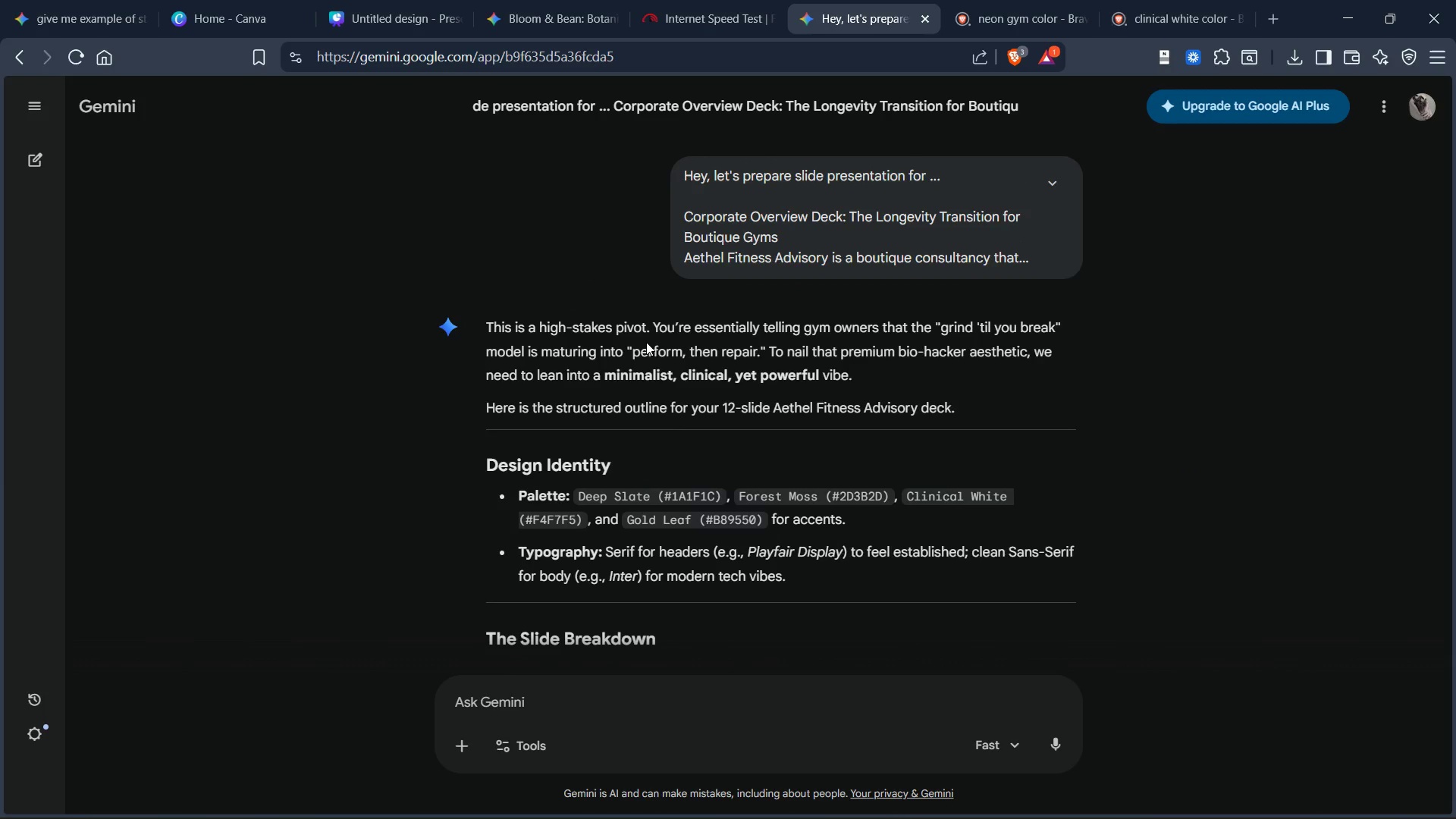 
scroll: coordinate [955, 256], scroll_direction: down, amount: 9.0
 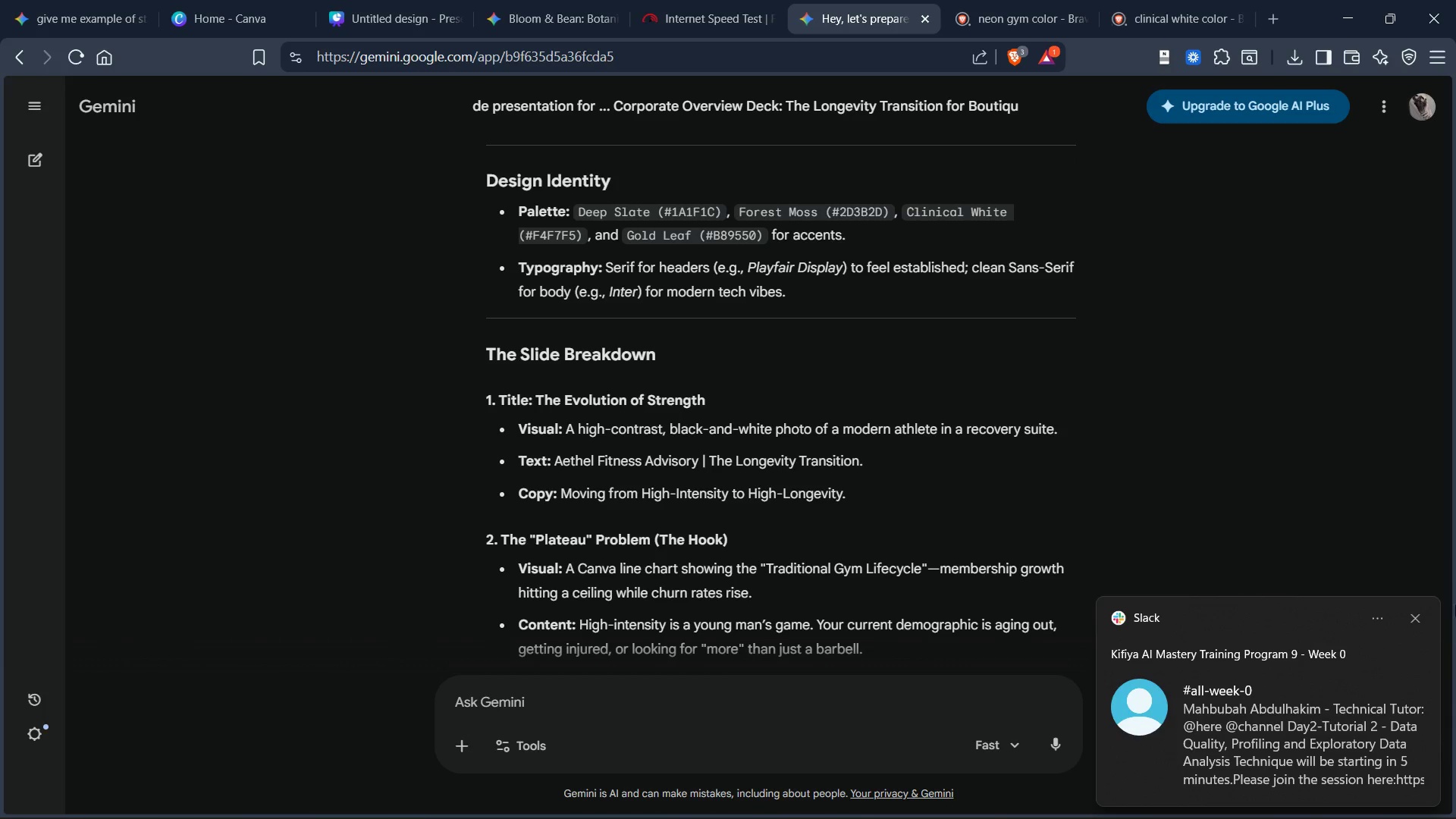 
wait(11.06)
 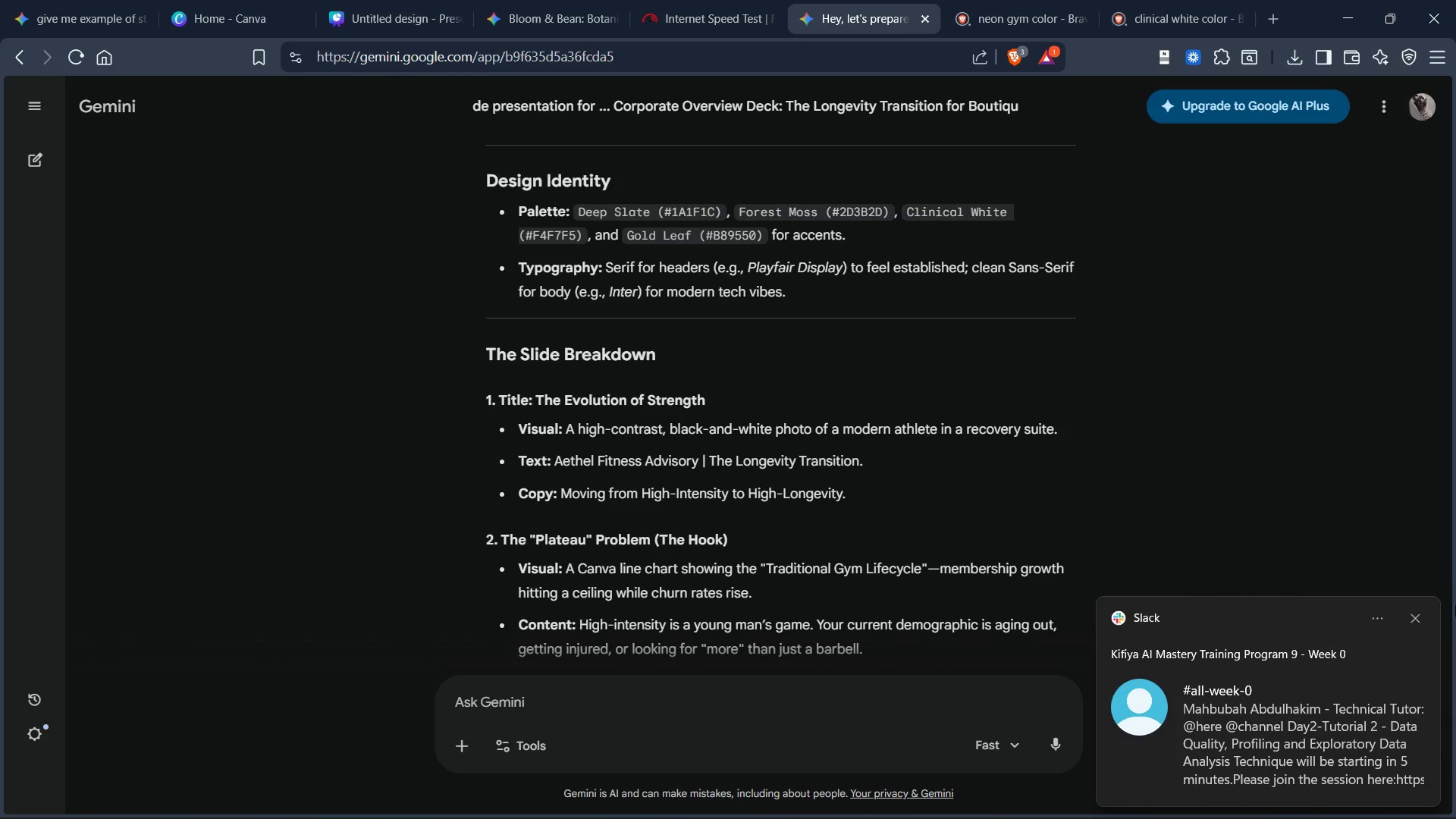 
left_click([1410, 619])
 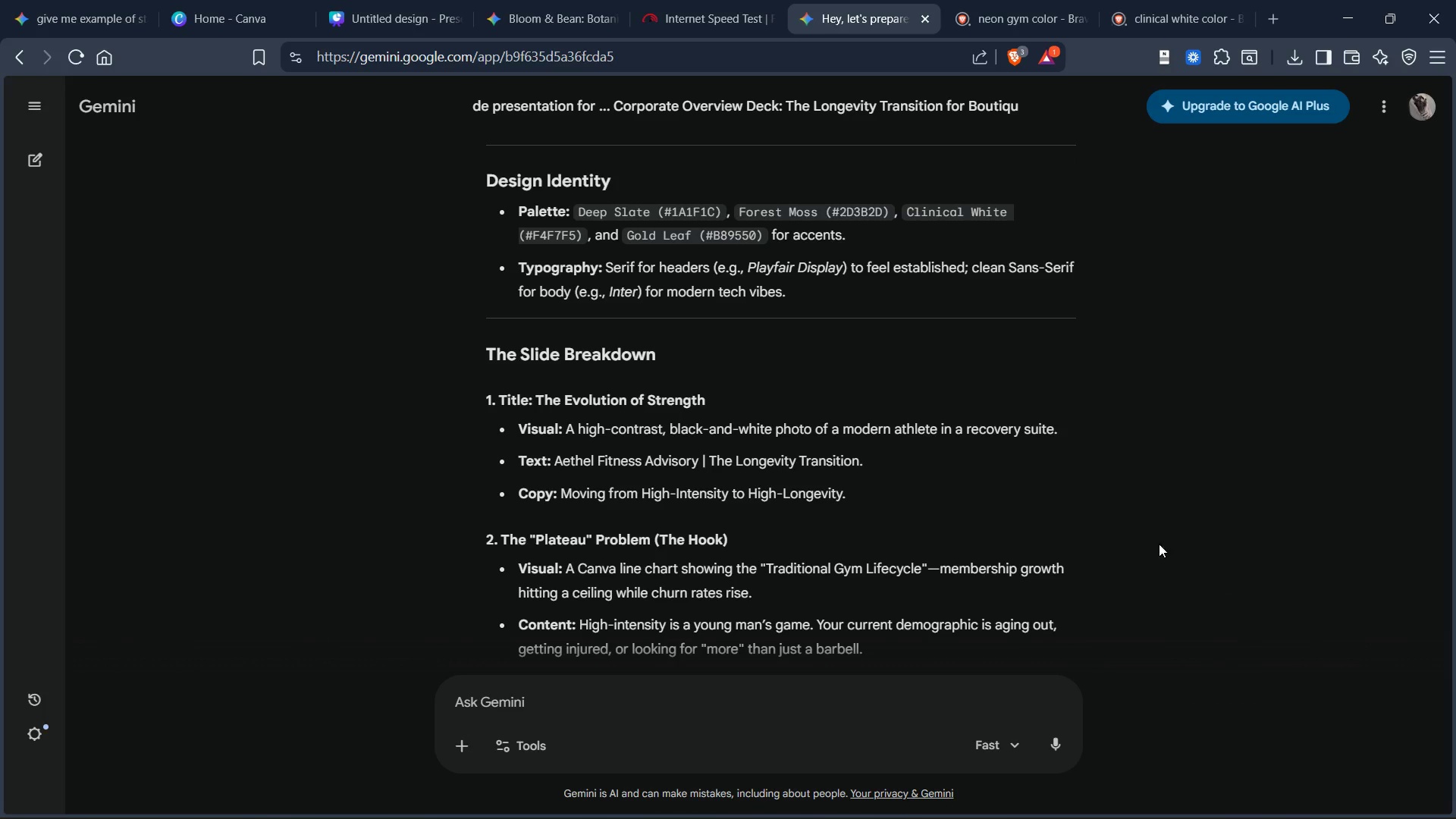 
key(Alt+Tab)